 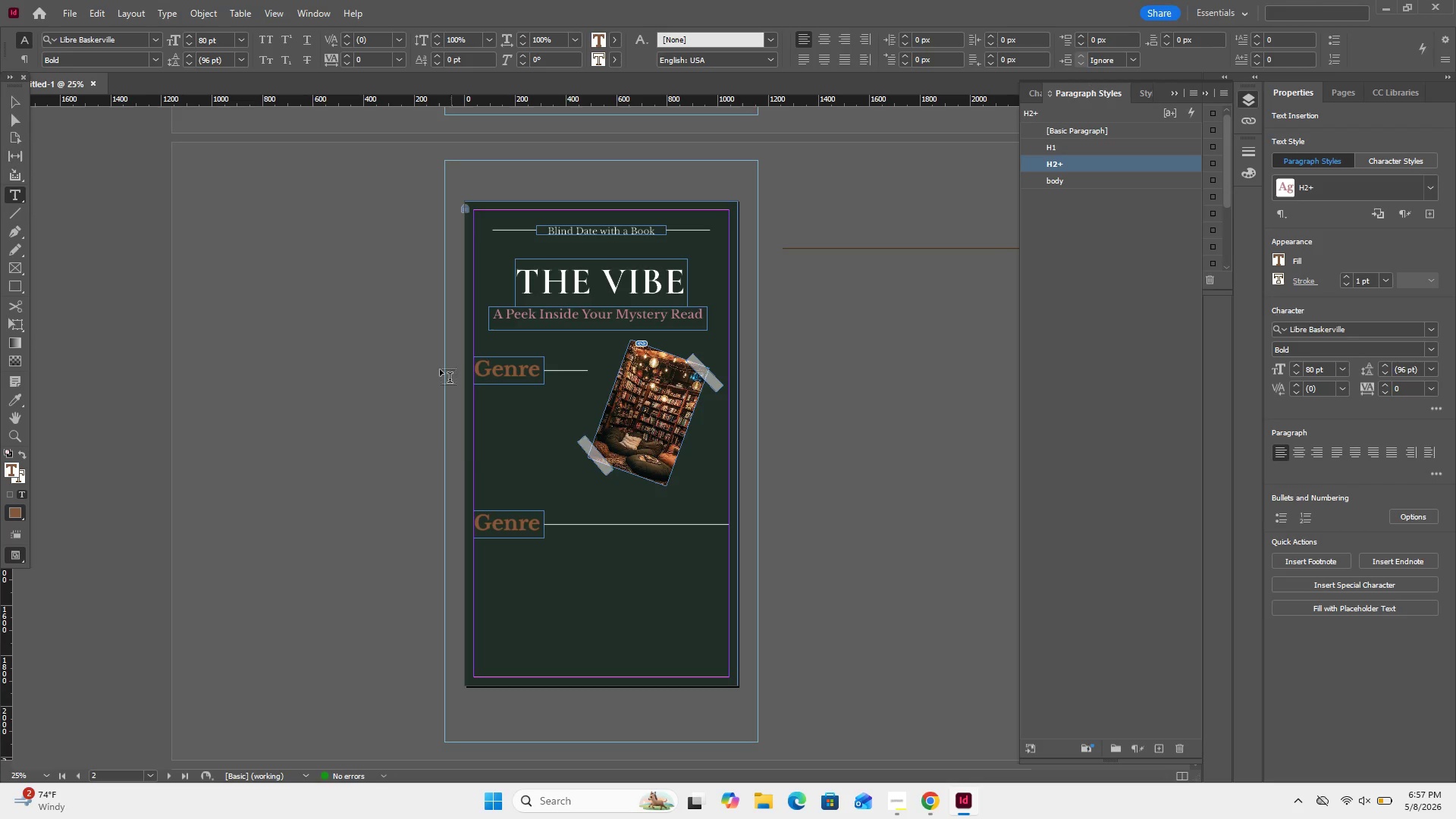 
key(Control+A)
 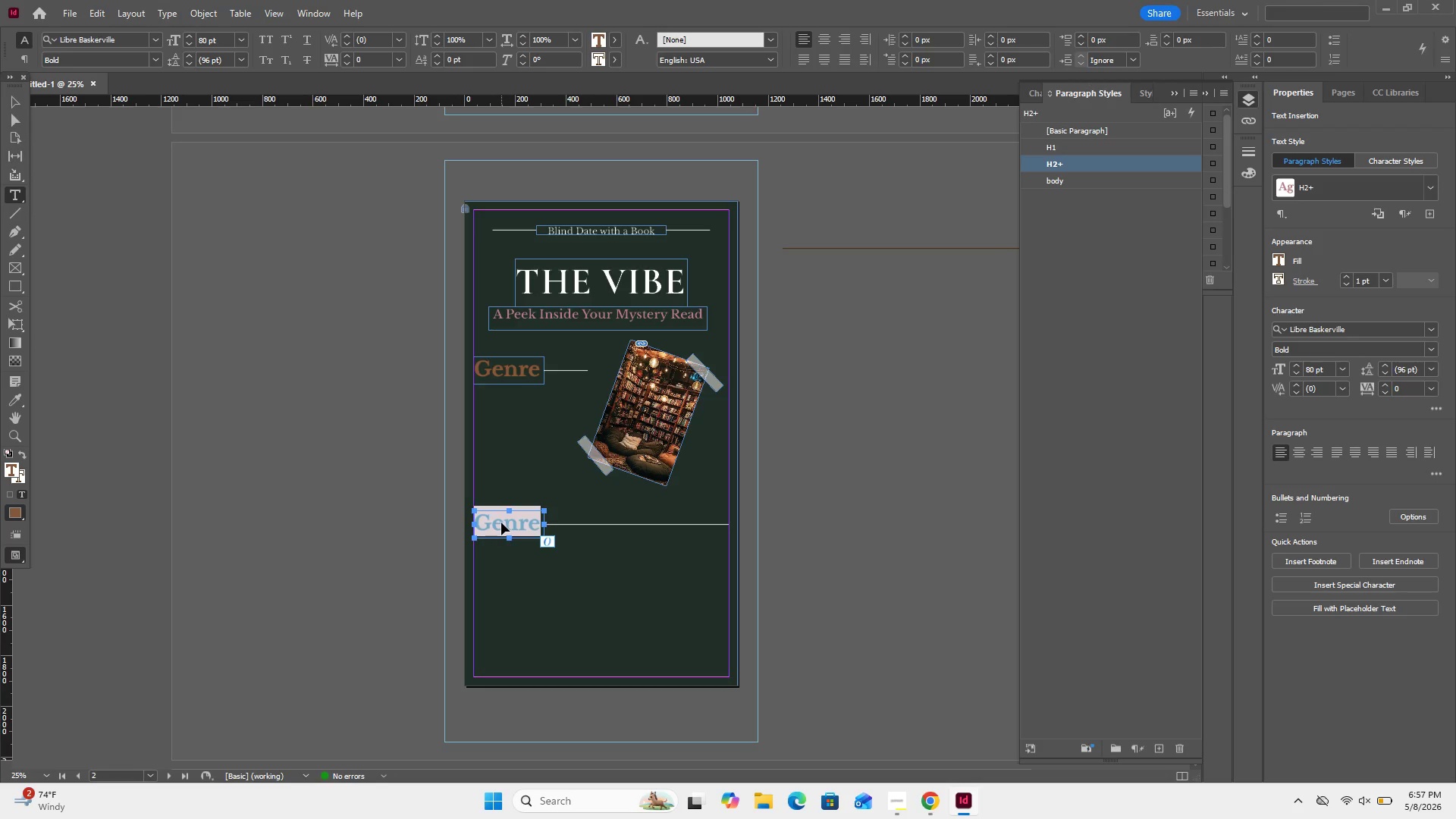 
key(Control+V)
 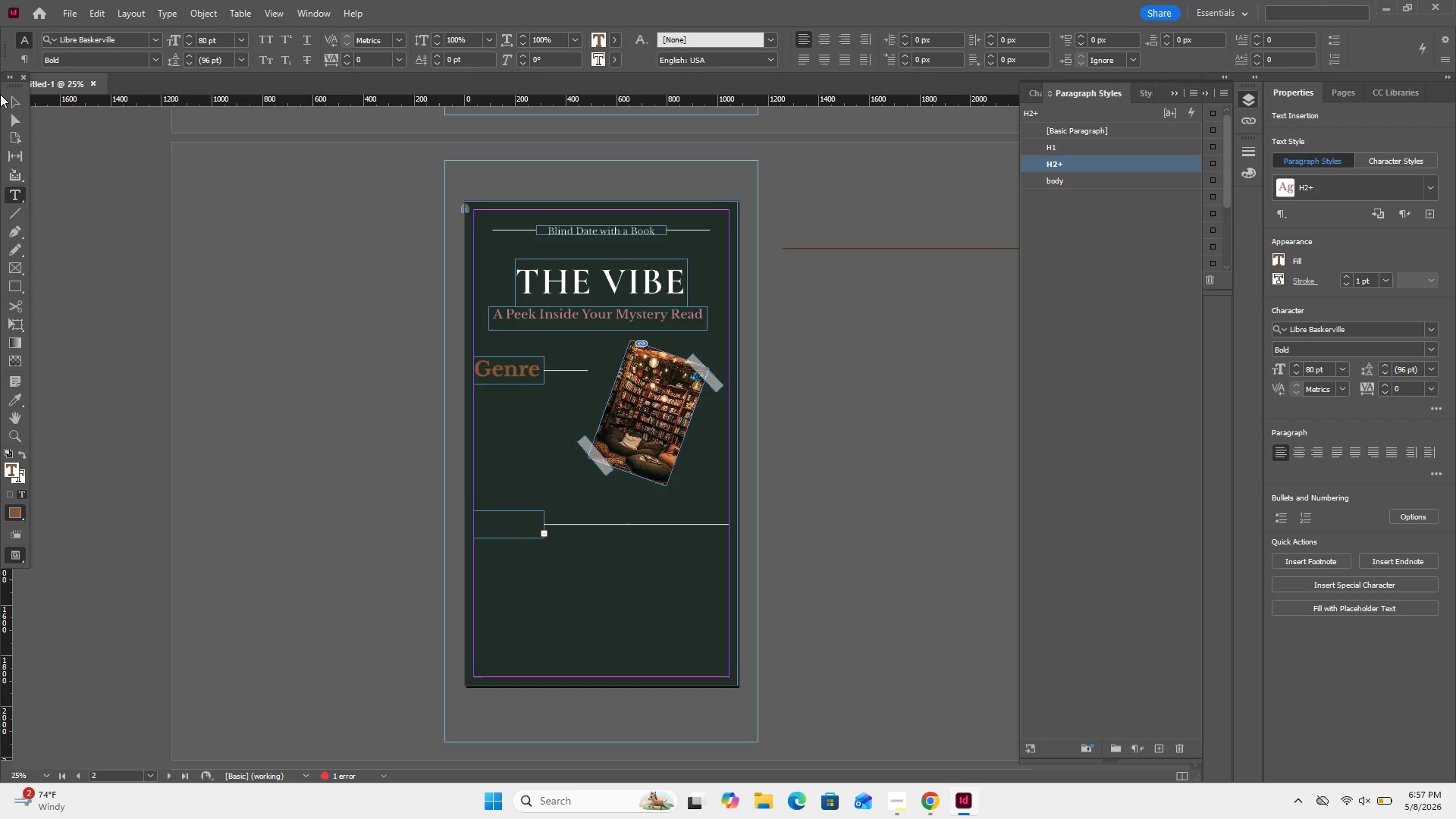 
left_click([11, 102])
 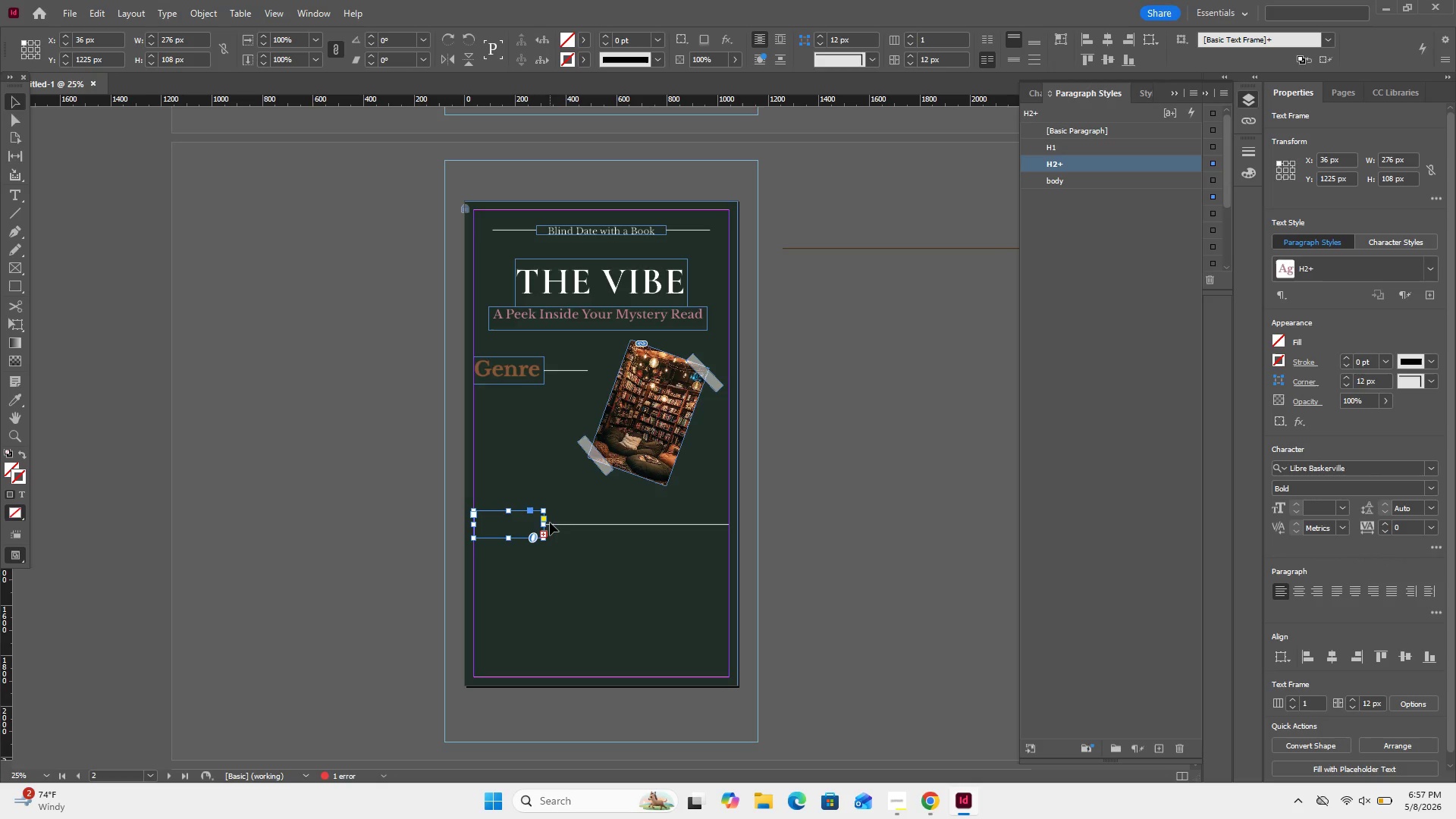 
left_click_drag(start_coordinate=[542, 526], to_coordinate=[565, 525])
 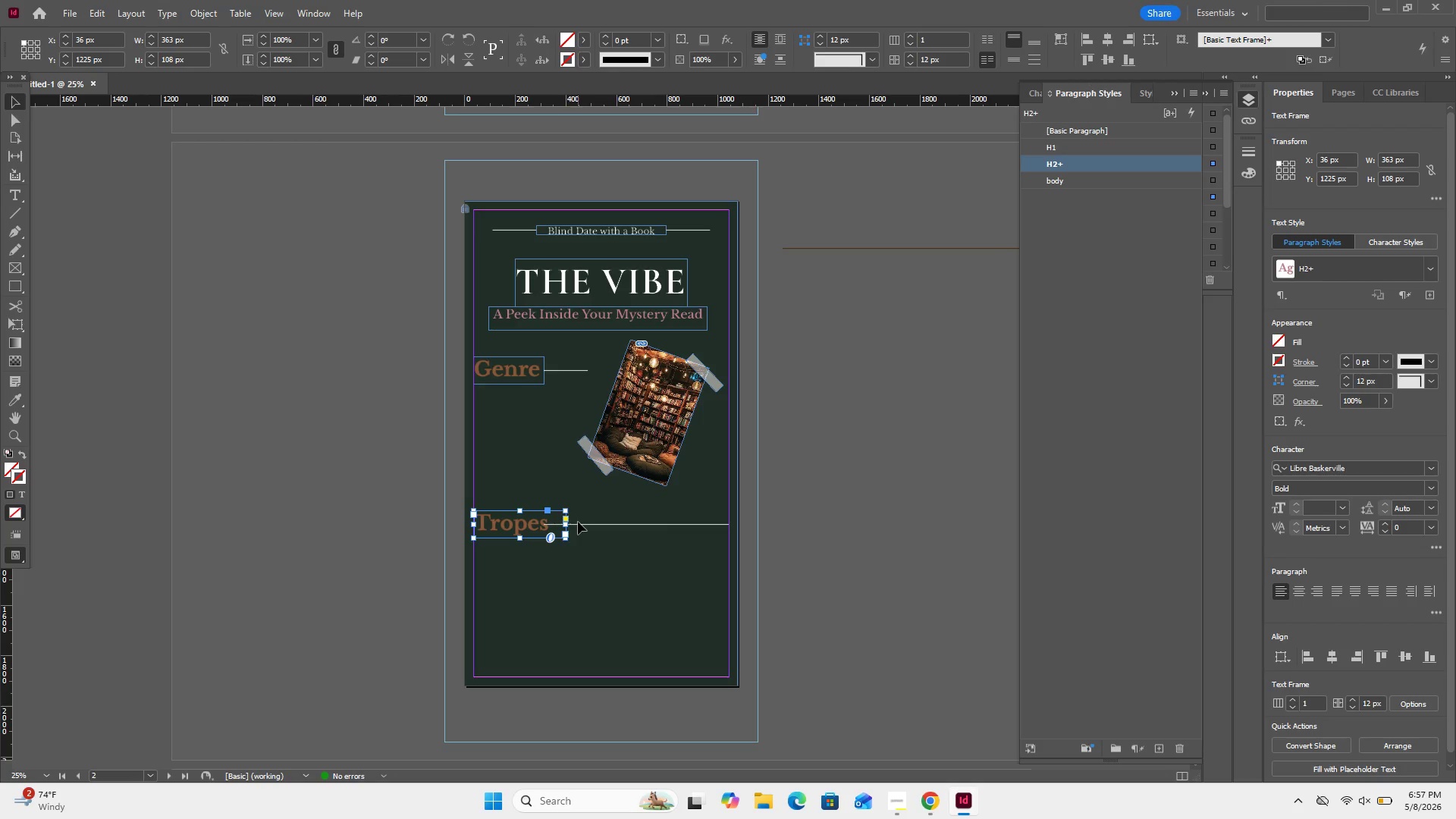 
left_click([578, 522])
 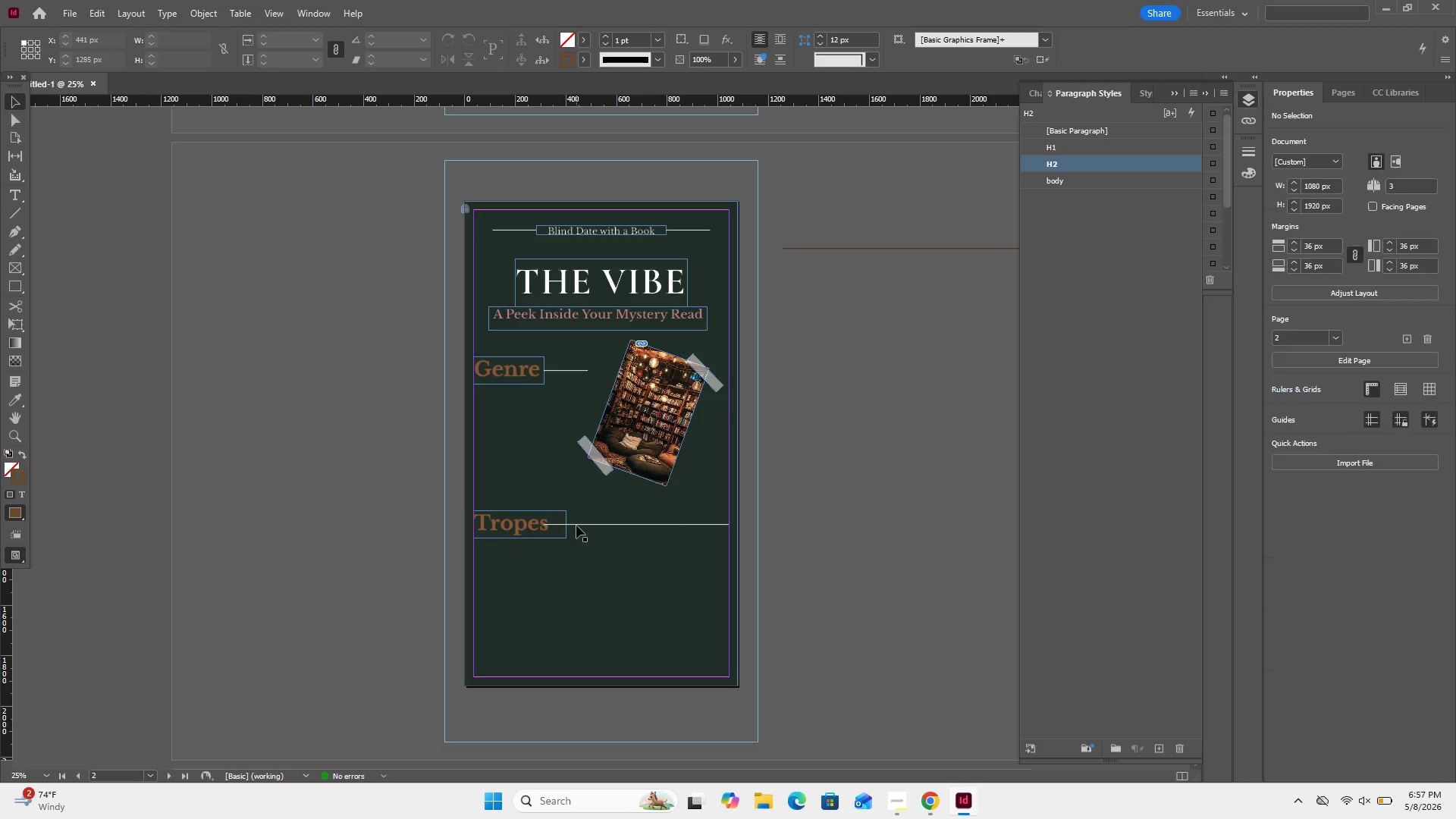 
left_click([576, 526])
 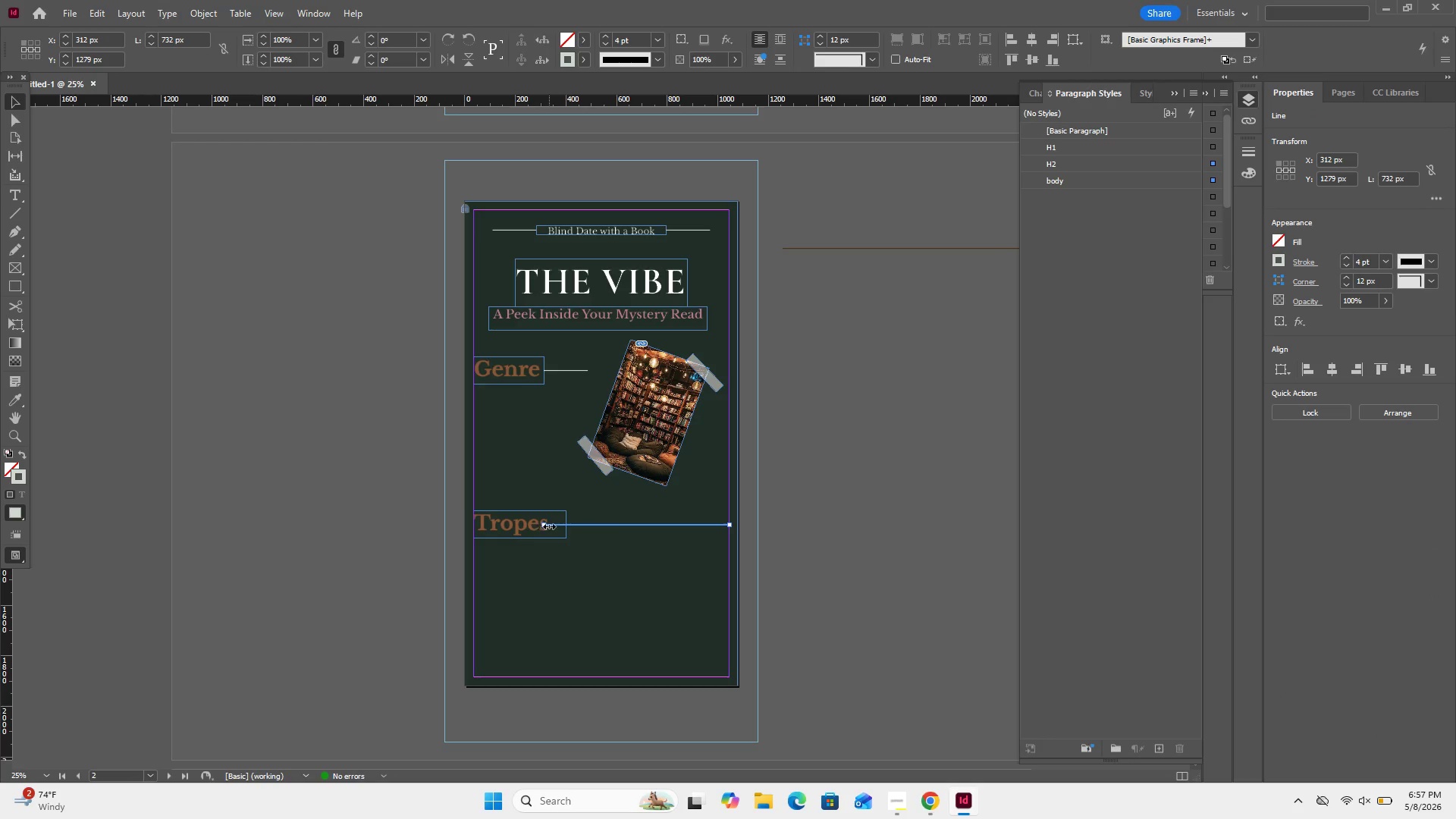 
left_click_drag(start_coordinate=[549, 526], to_coordinate=[570, 532])
 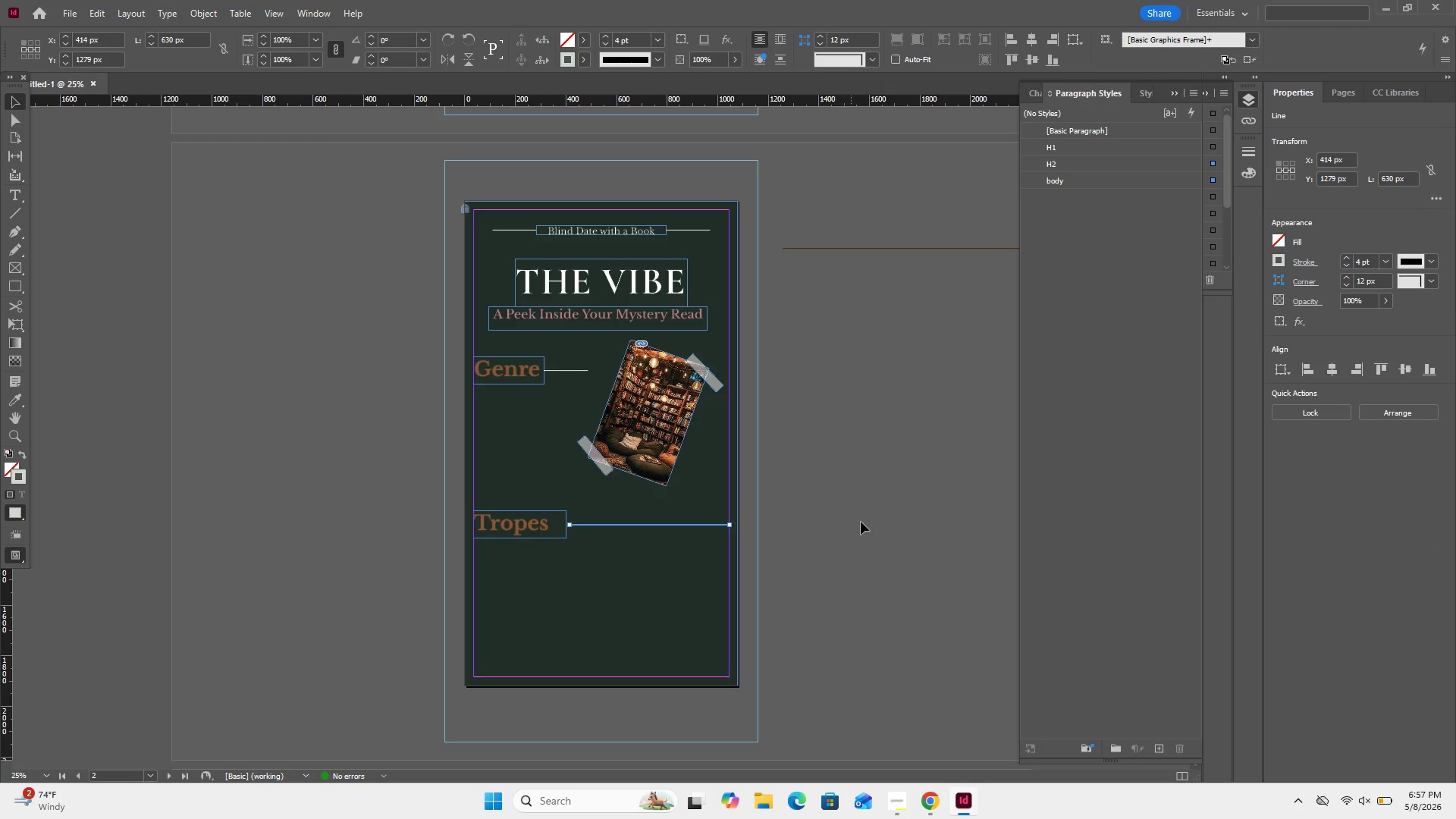 
key(ArrowLeft)
 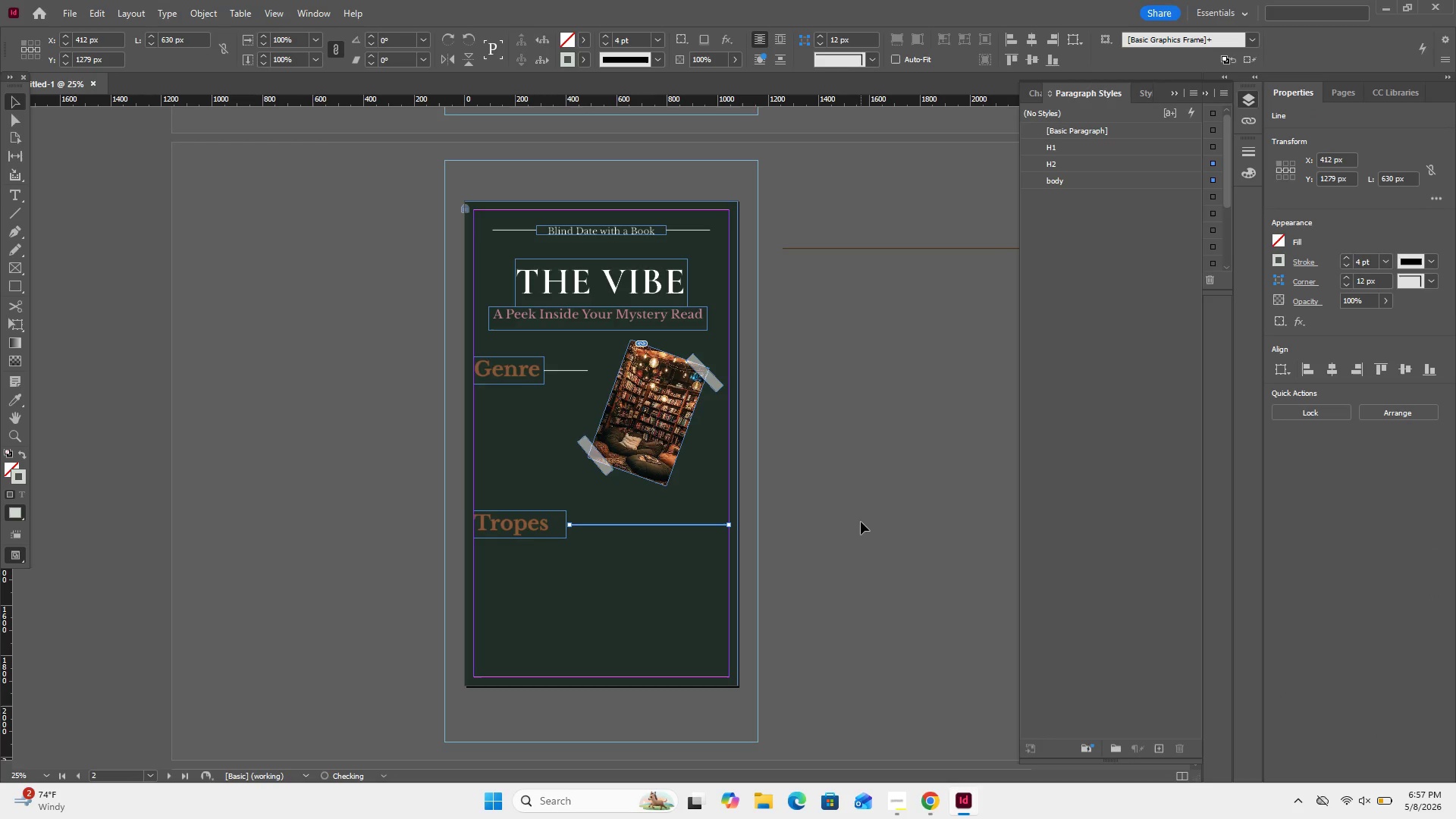 
key(ArrowLeft)
 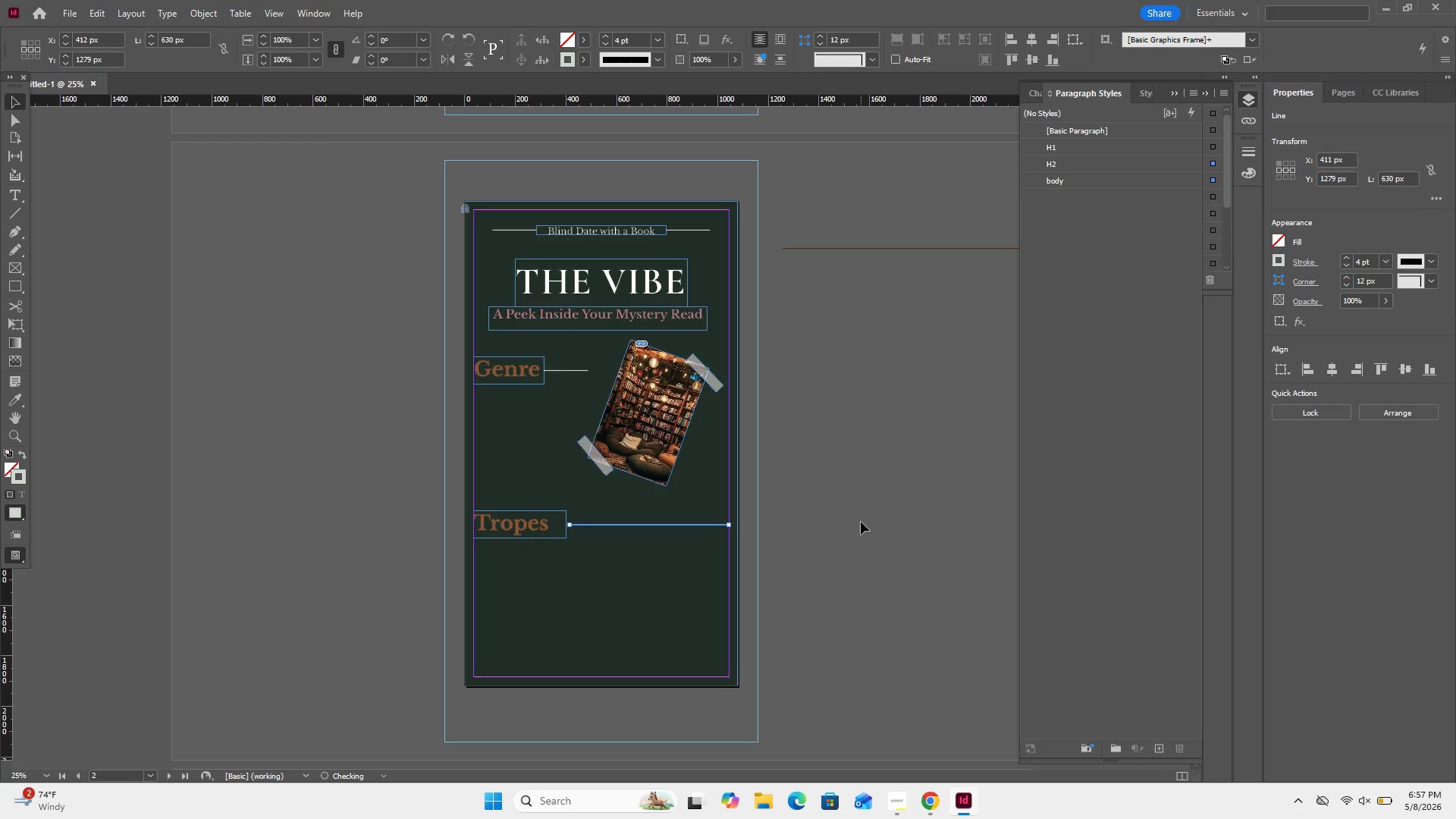 
key(ArrowLeft)
 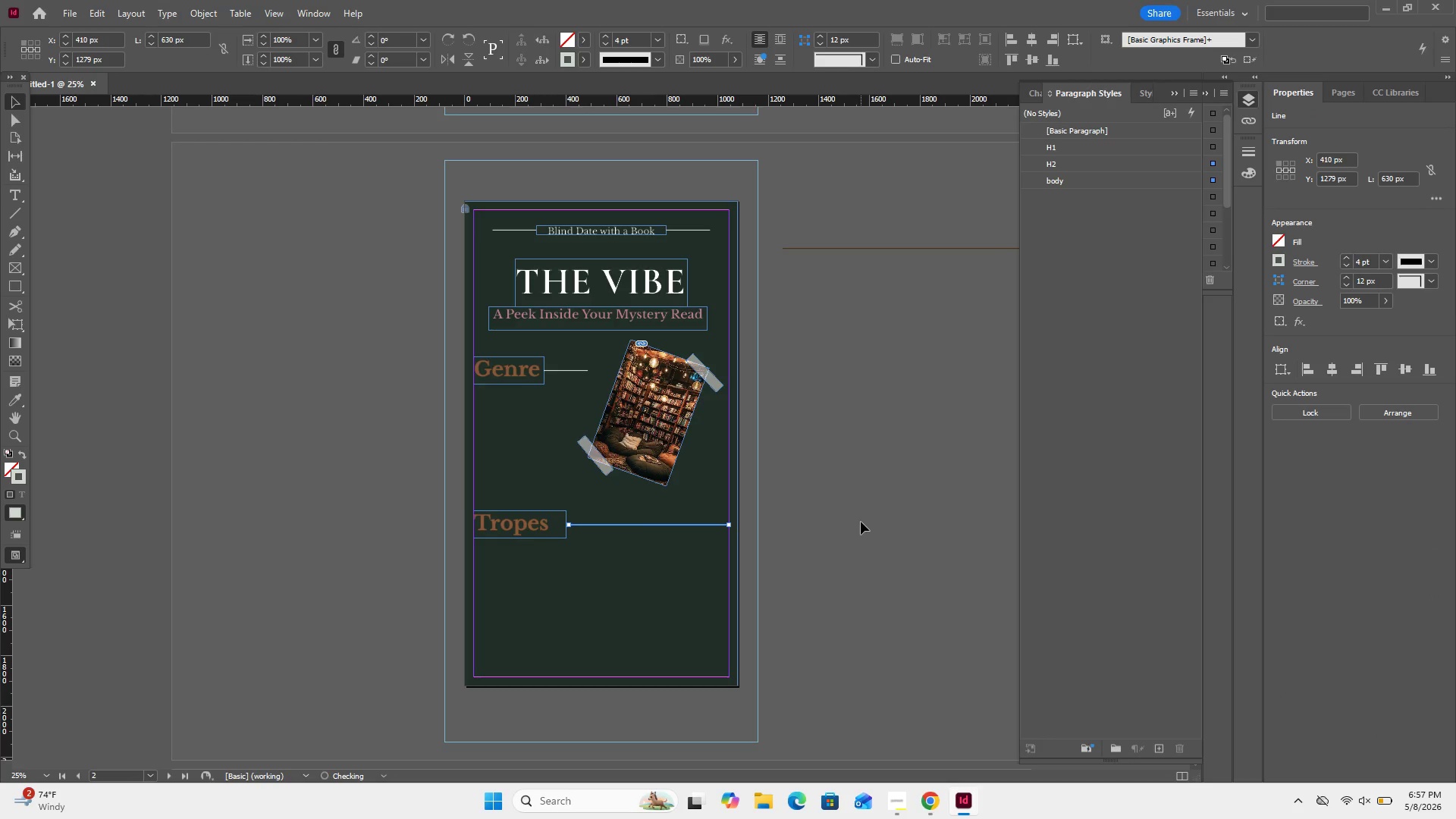 
key(ArrowLeft)
 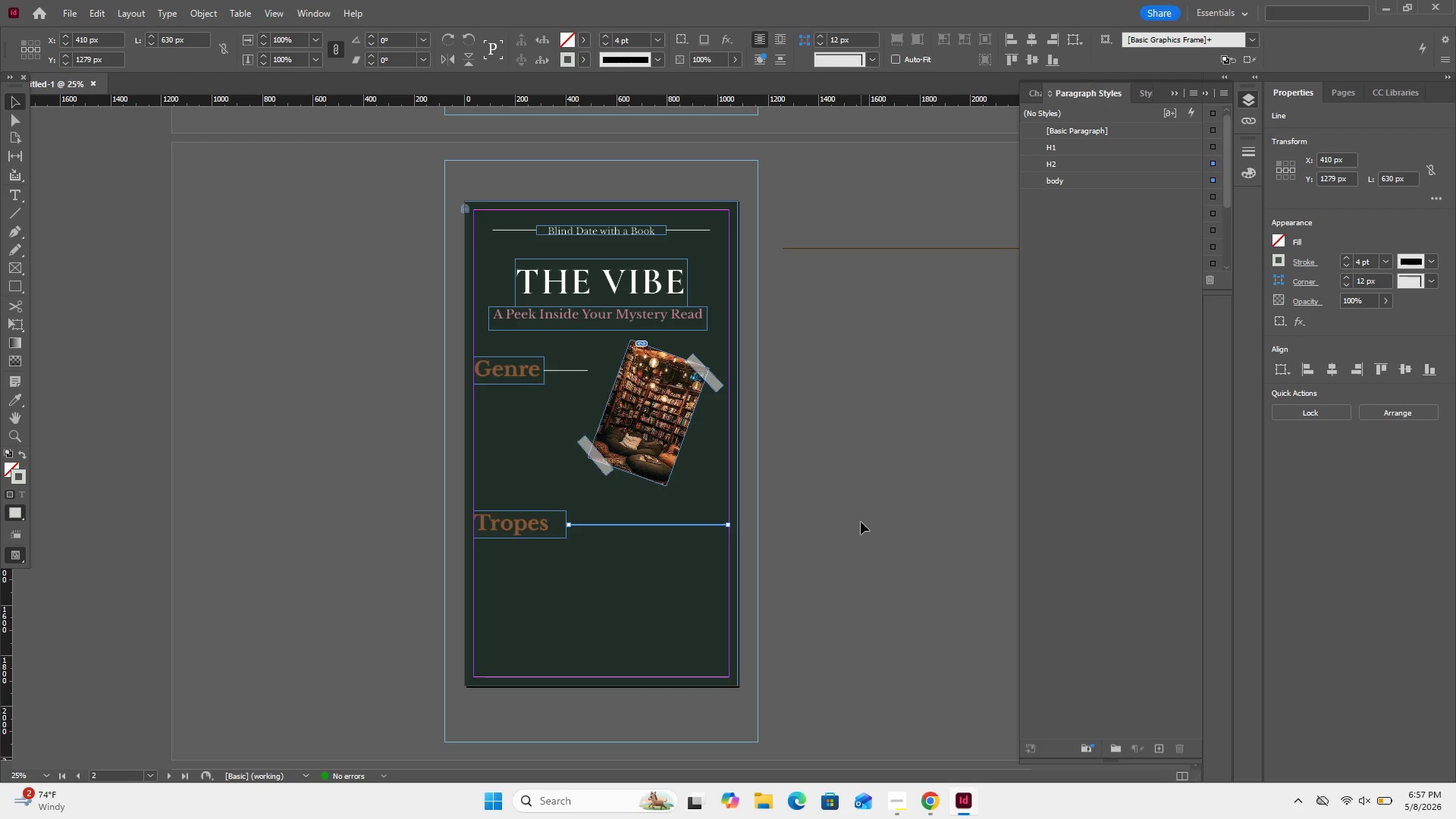 
left_click([861, 522])
 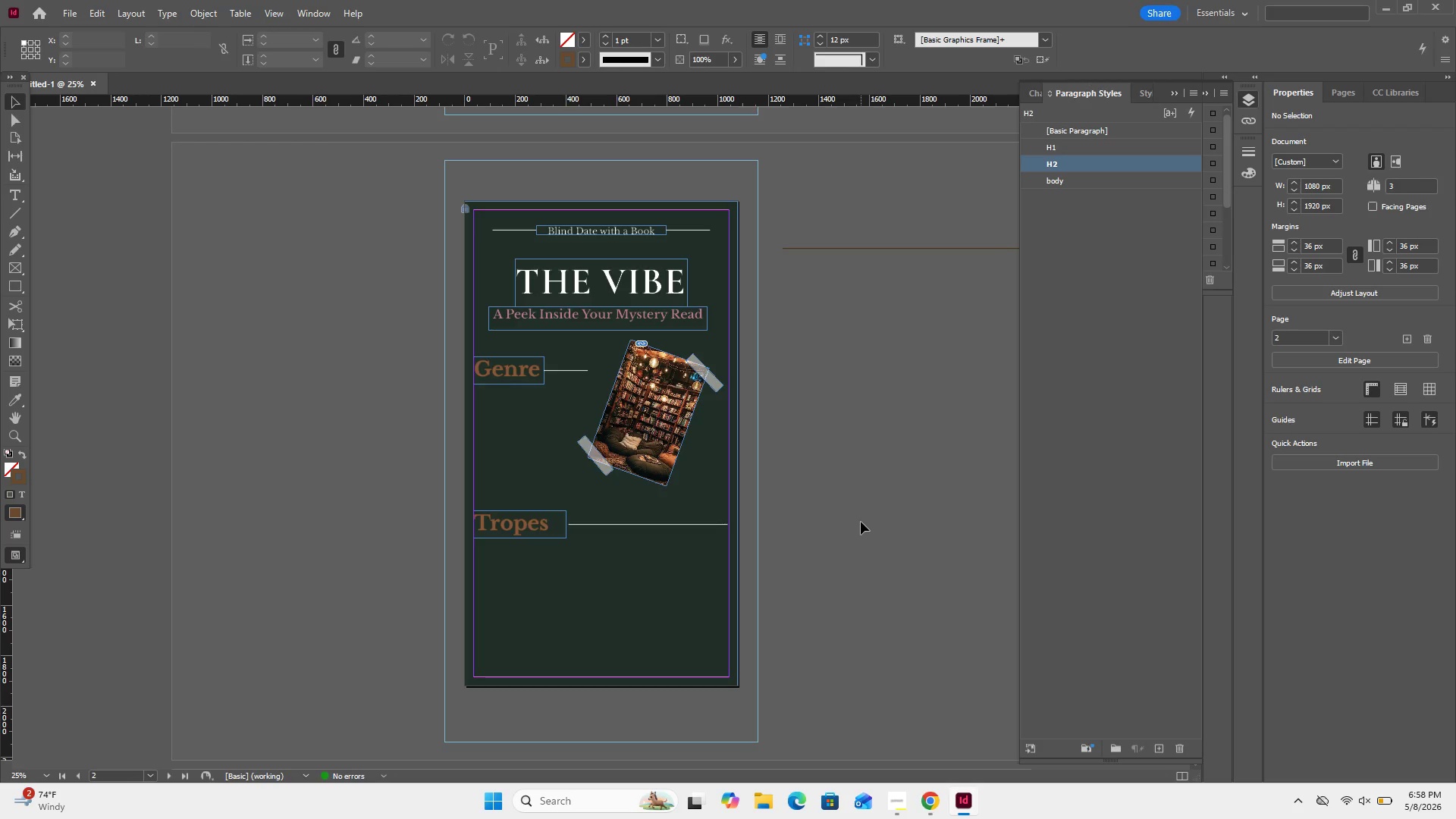 
wait(36.66)
 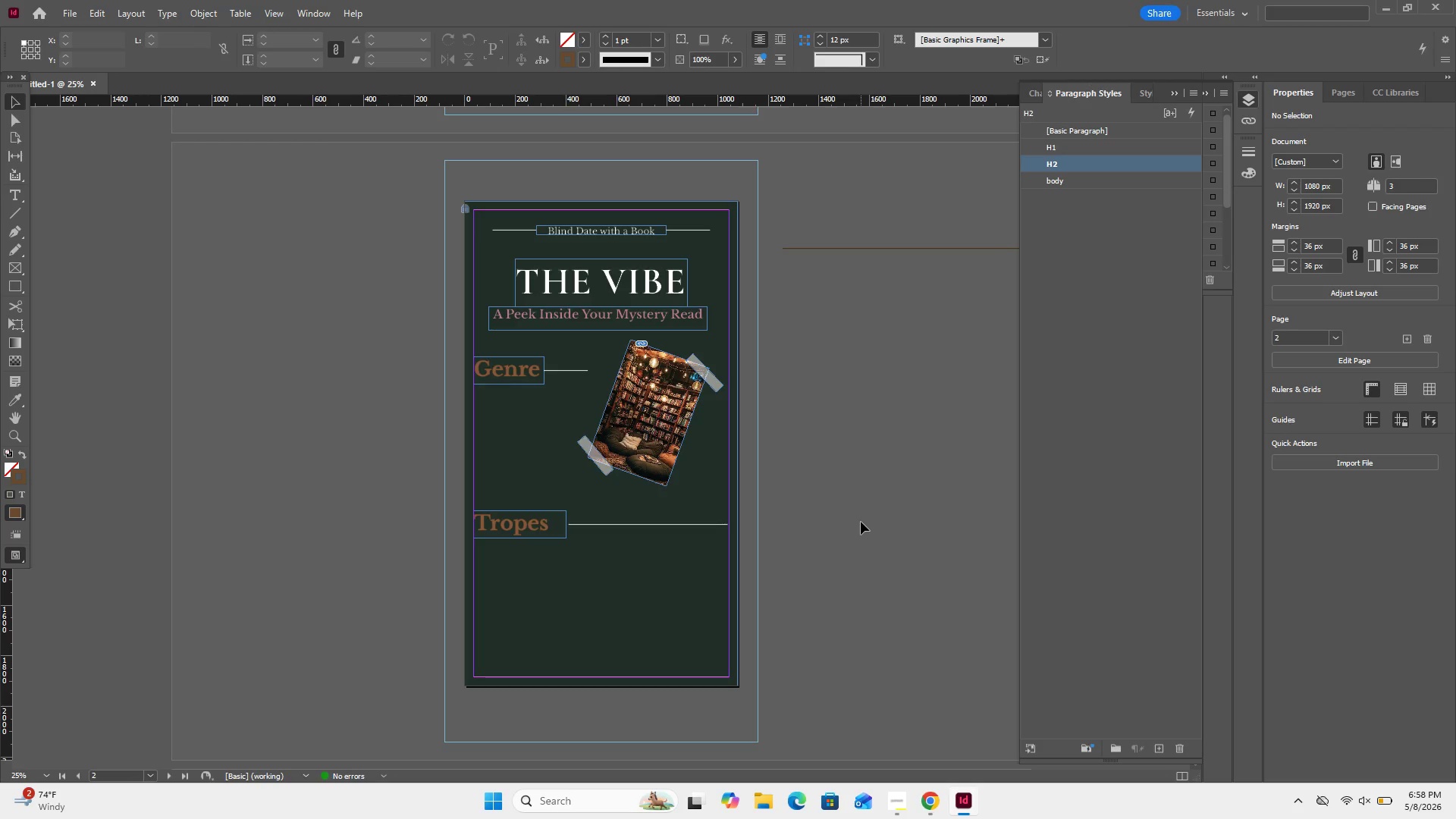 
left_click([15, 288])
 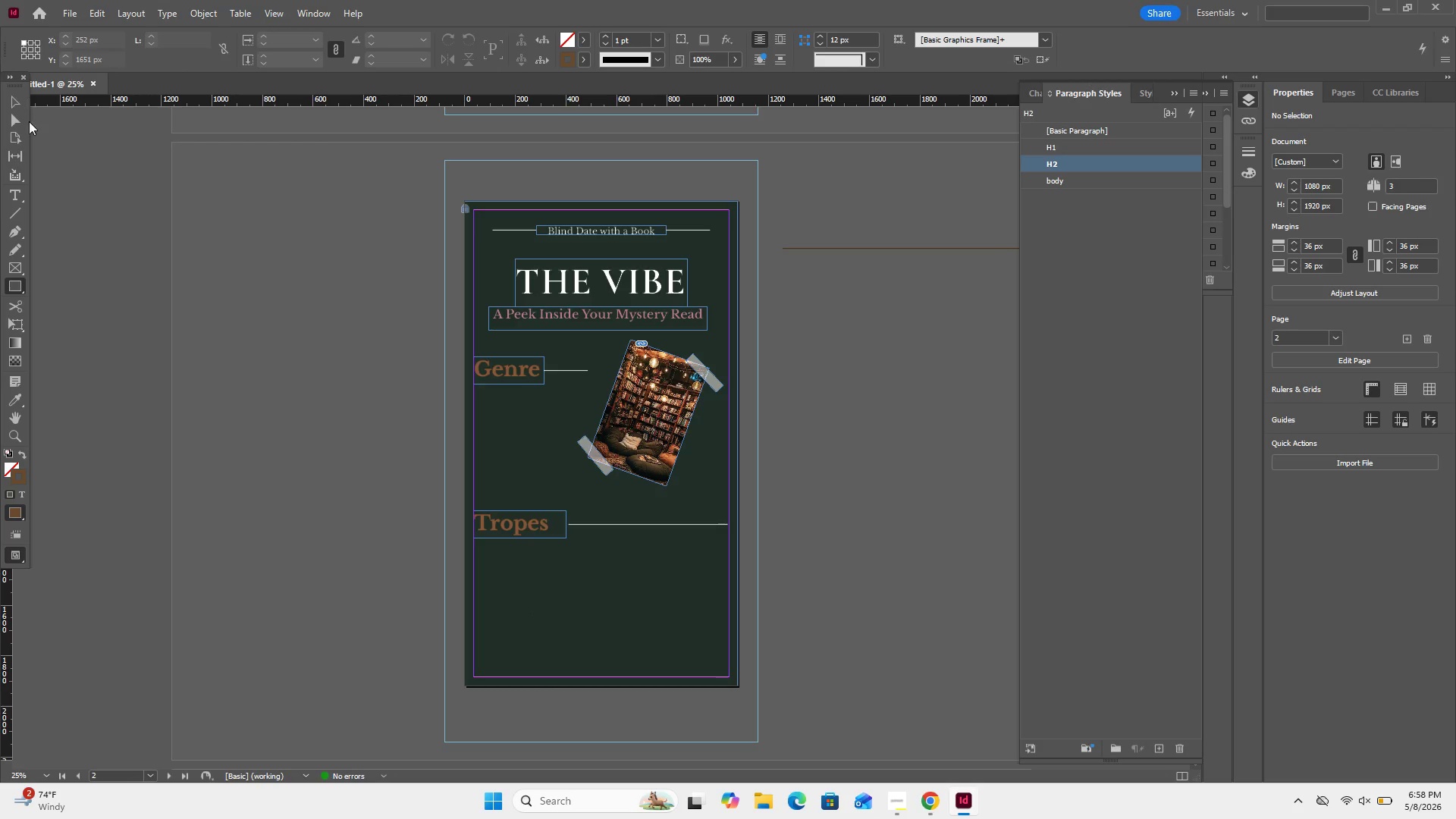 
mouse_move([53, 166])
 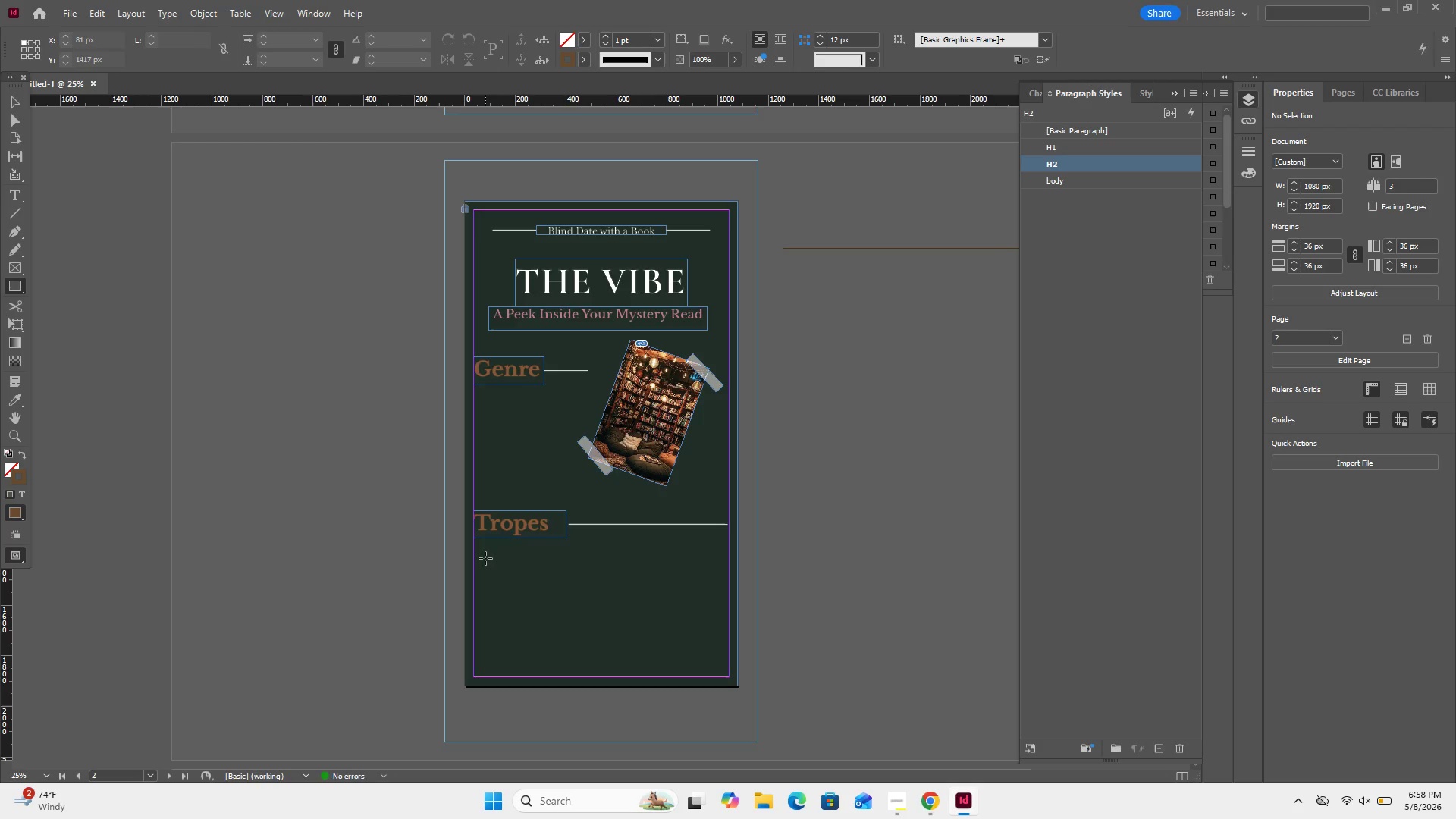 
left_click_drag(start_coordinate=[485, 555], to_coordinate=[601, 590])
 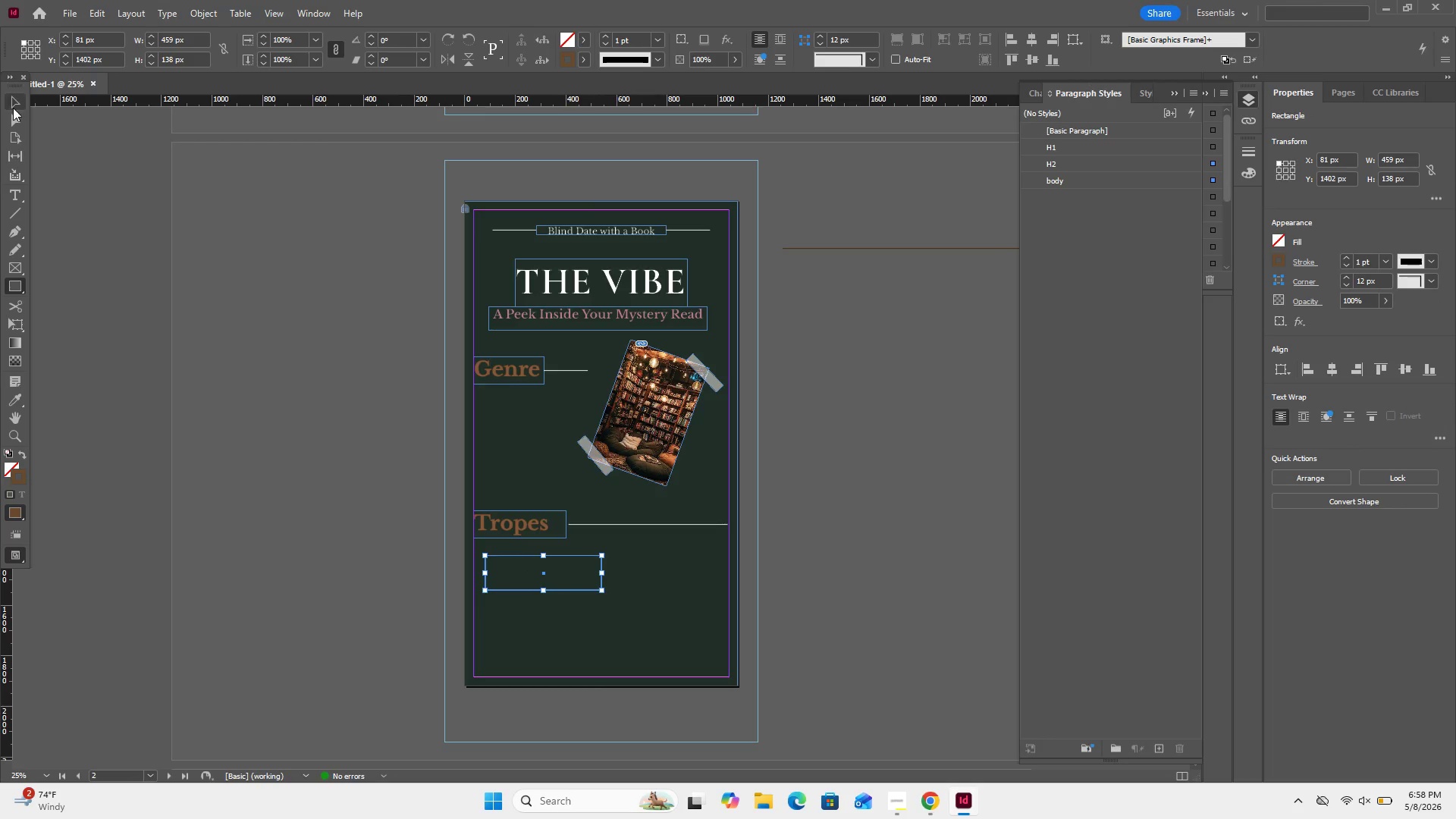 
left_click([13, 108])
 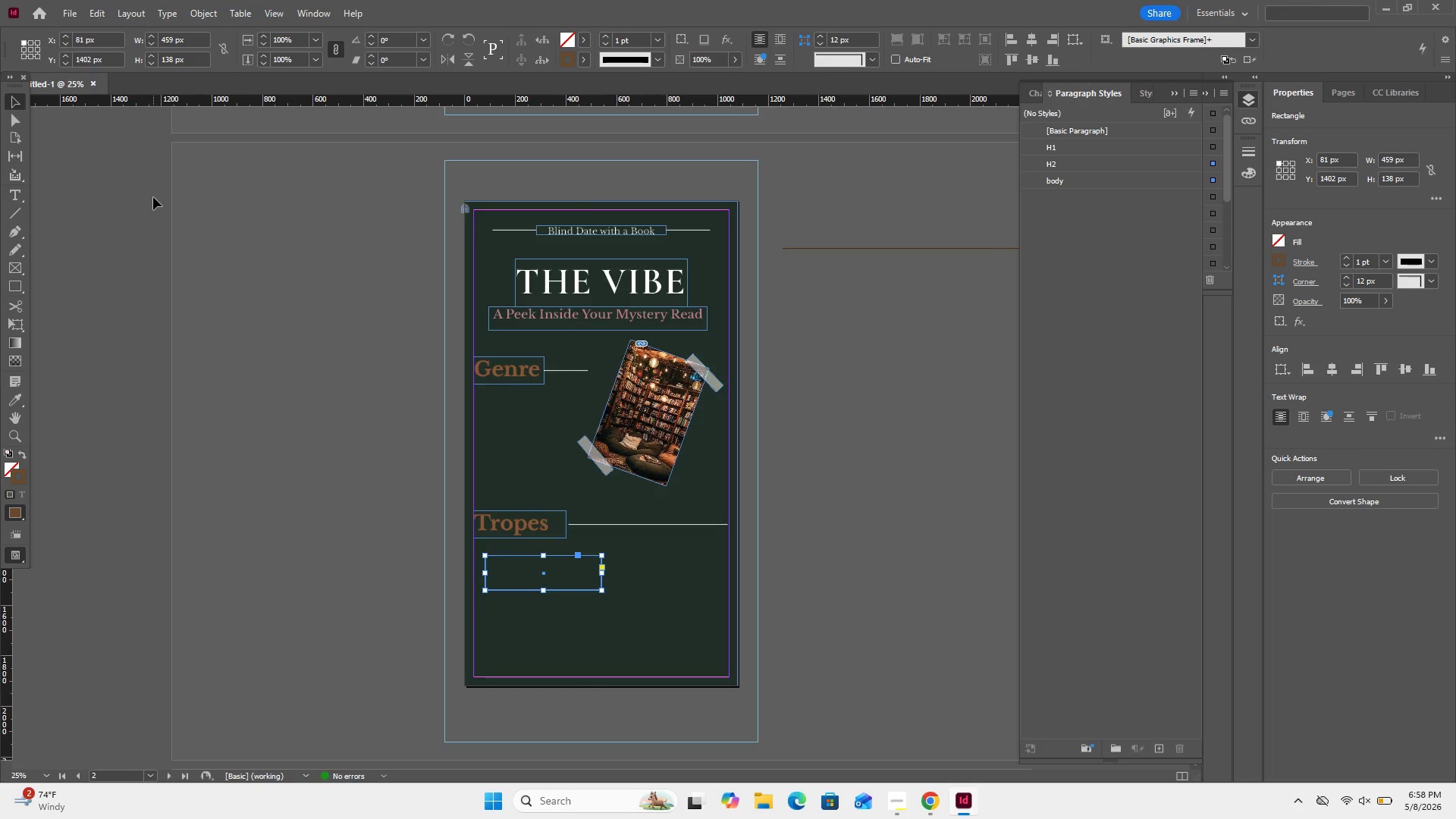 
wait(16.02)
 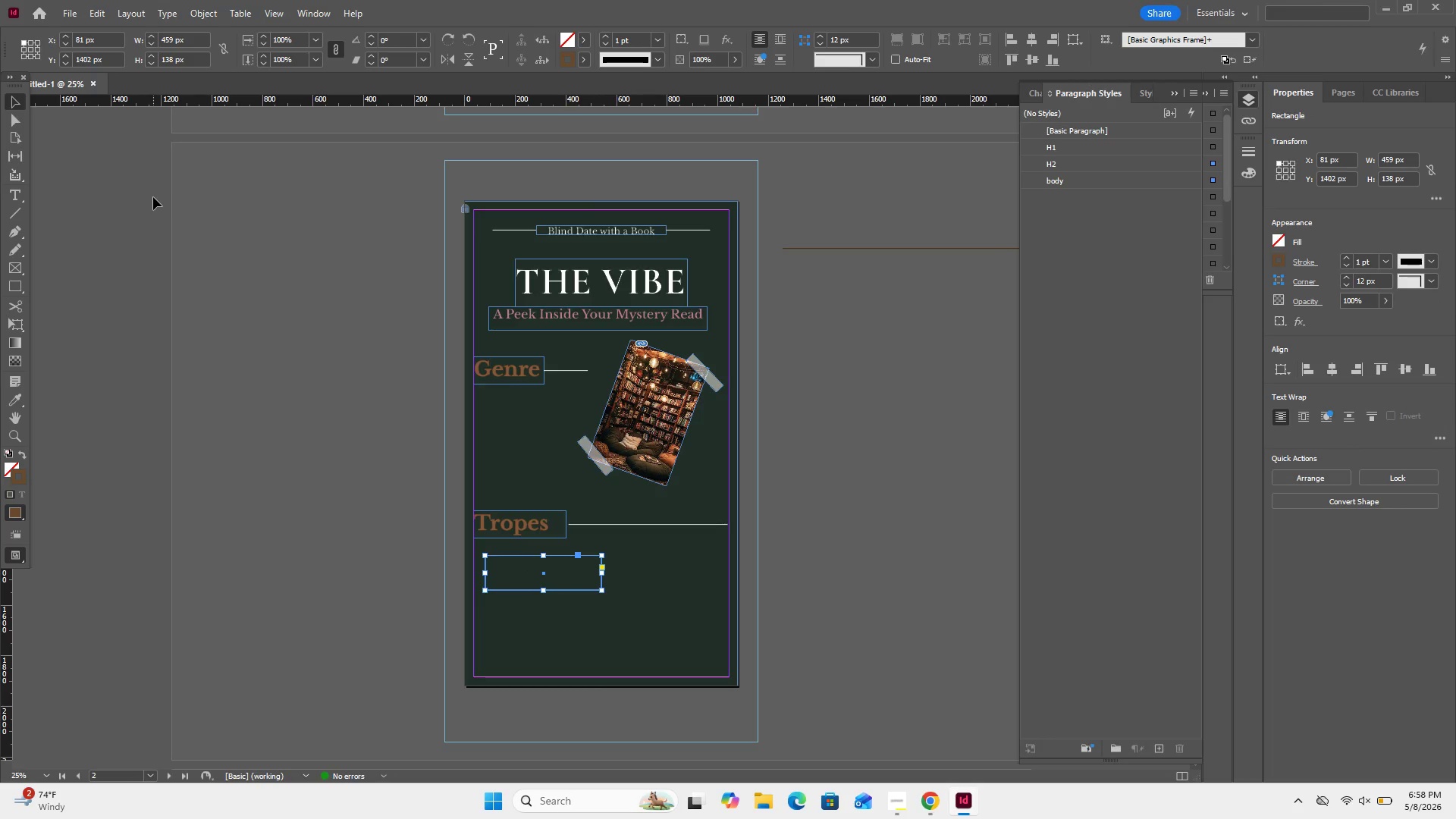 
key(ArrowLeft)
 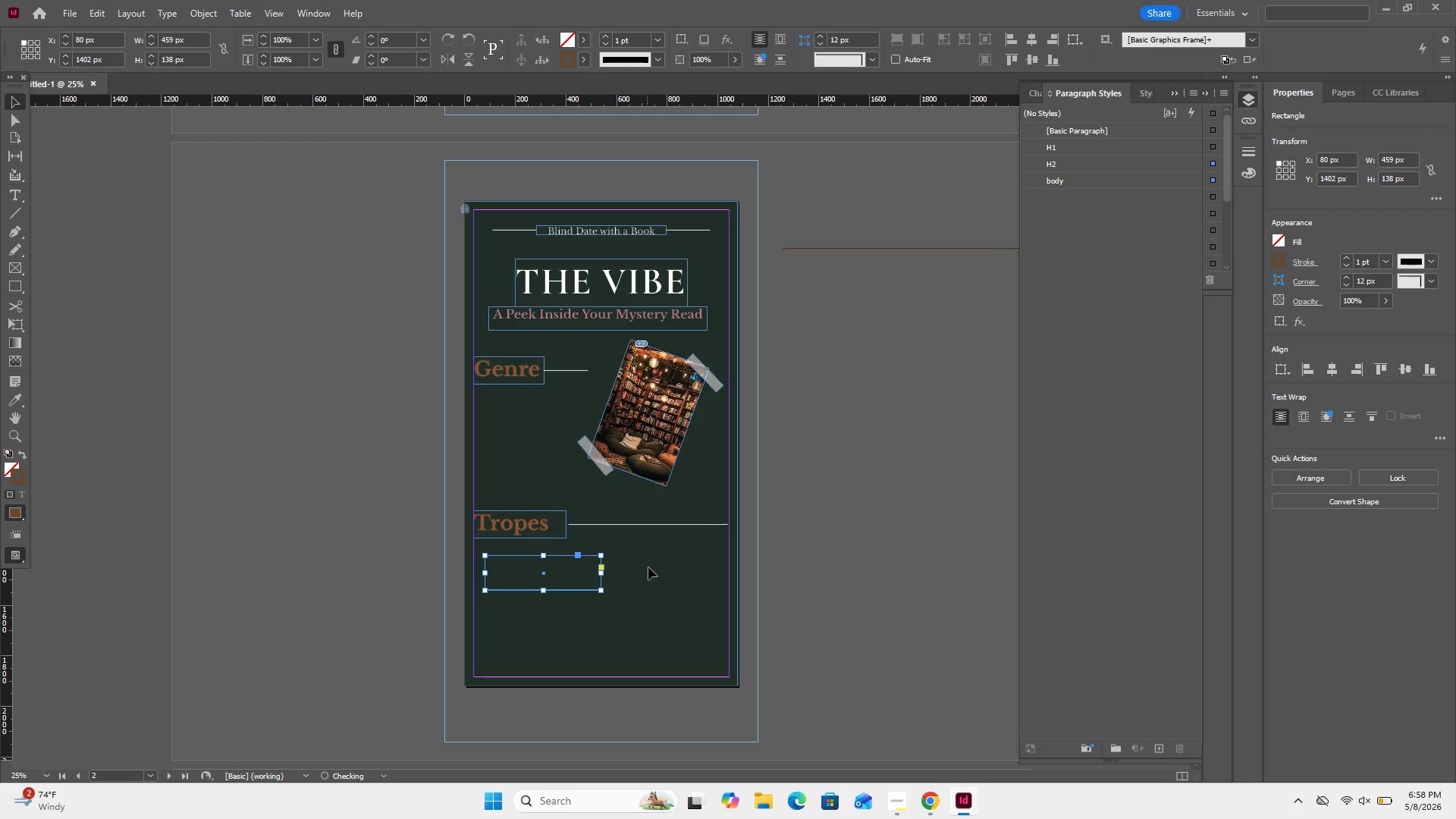 
hold_key(key=ArrowLeft, duration=1.28)
 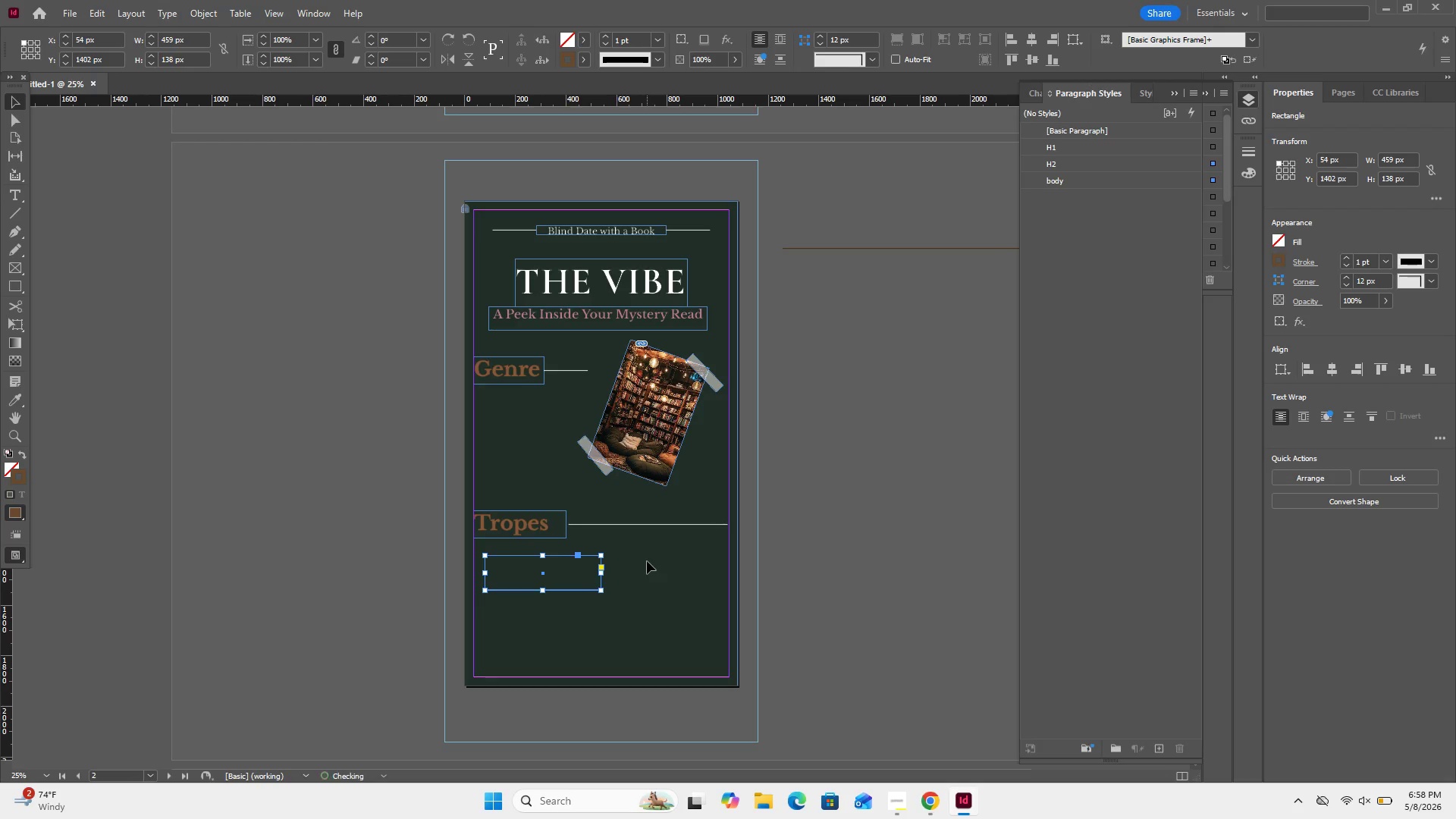 
hold_key(key=ArrowLeft, duration=0.34)
 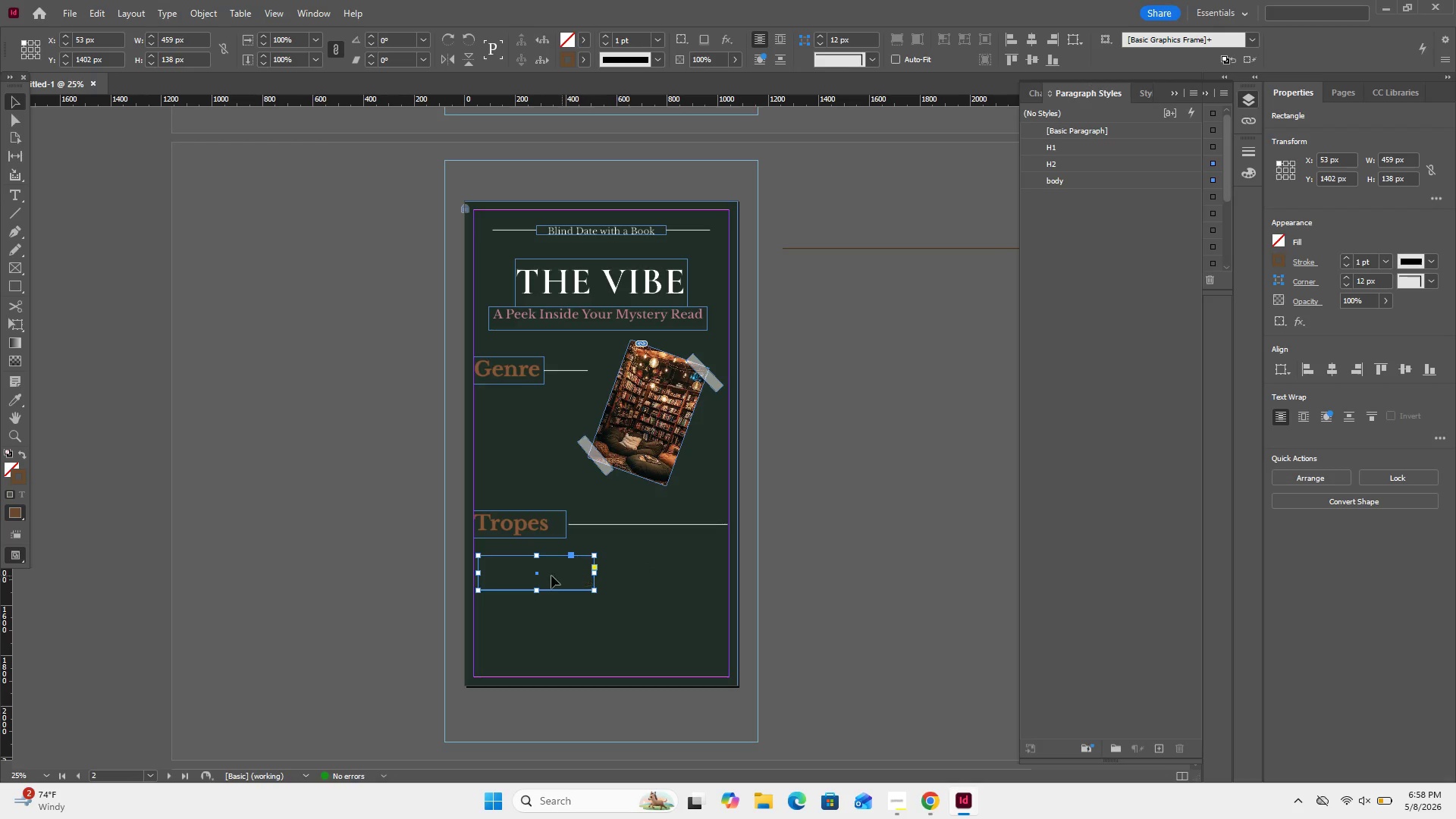 
key(Control+C)
 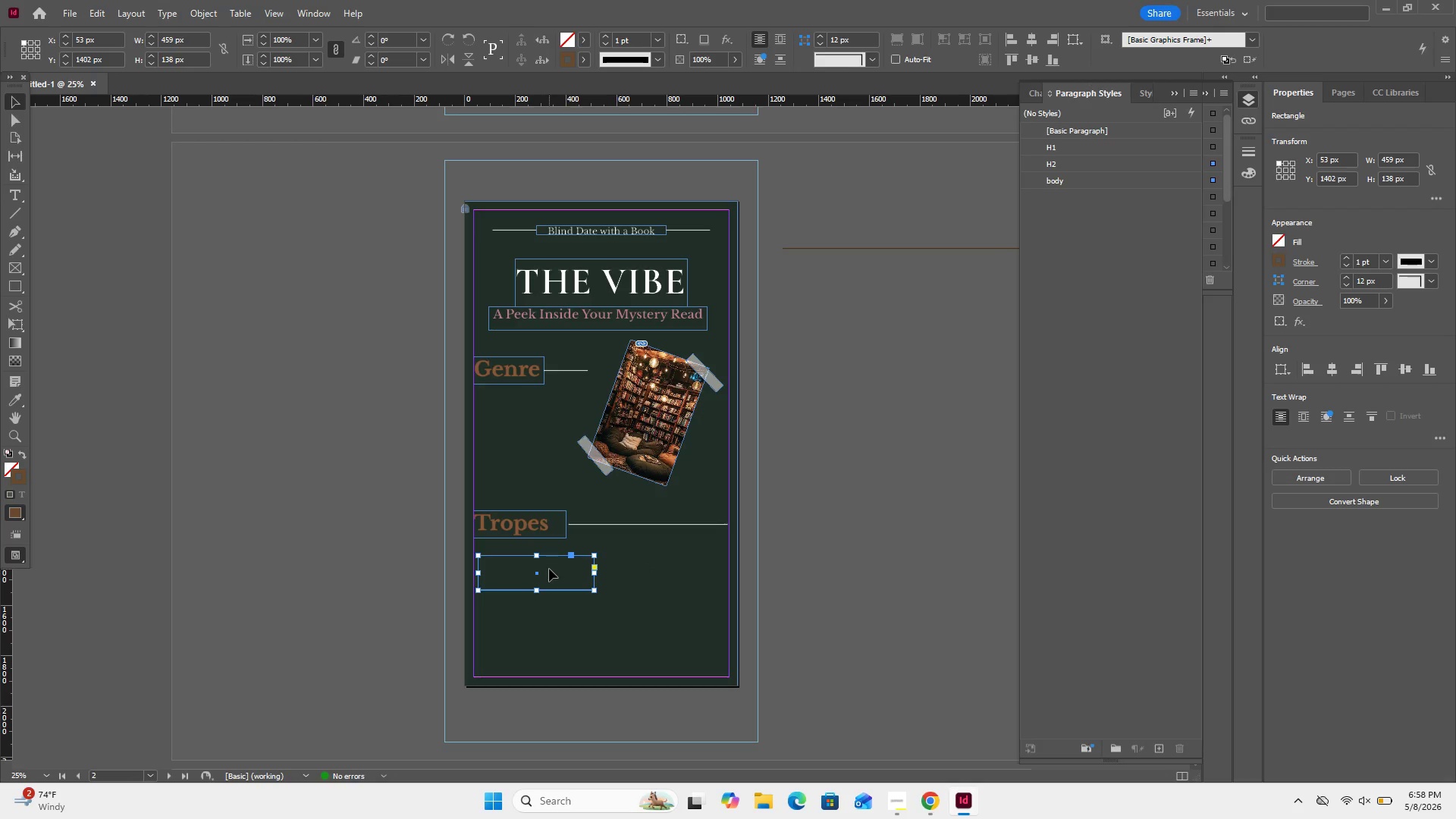 
key(Control+Shift+V)
 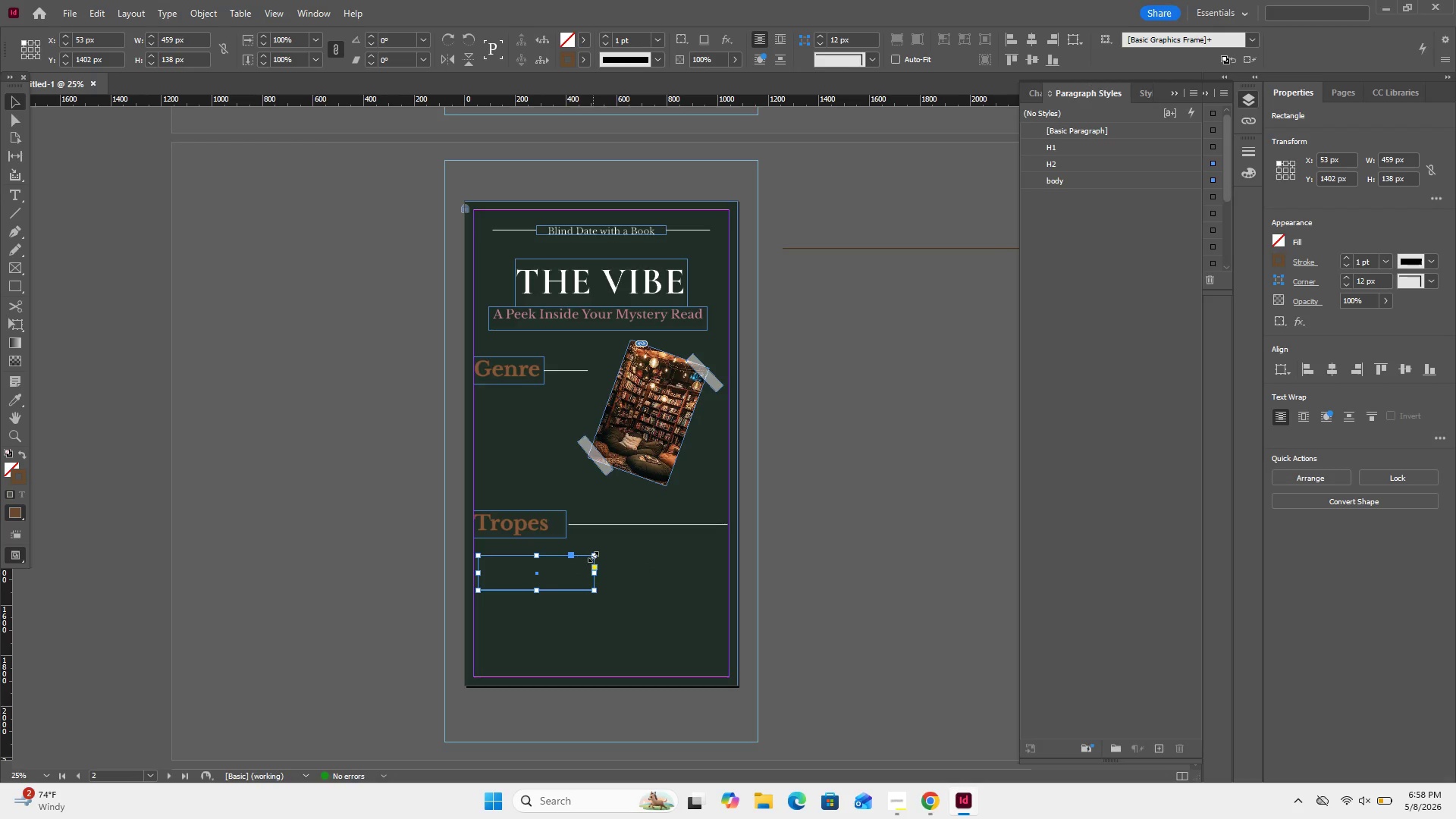 
hold_key(key=ShiftLeft, duration=1.38)
left_click_drag(start_coordinate=[593, 557], to_coordinate=[587, 561])
 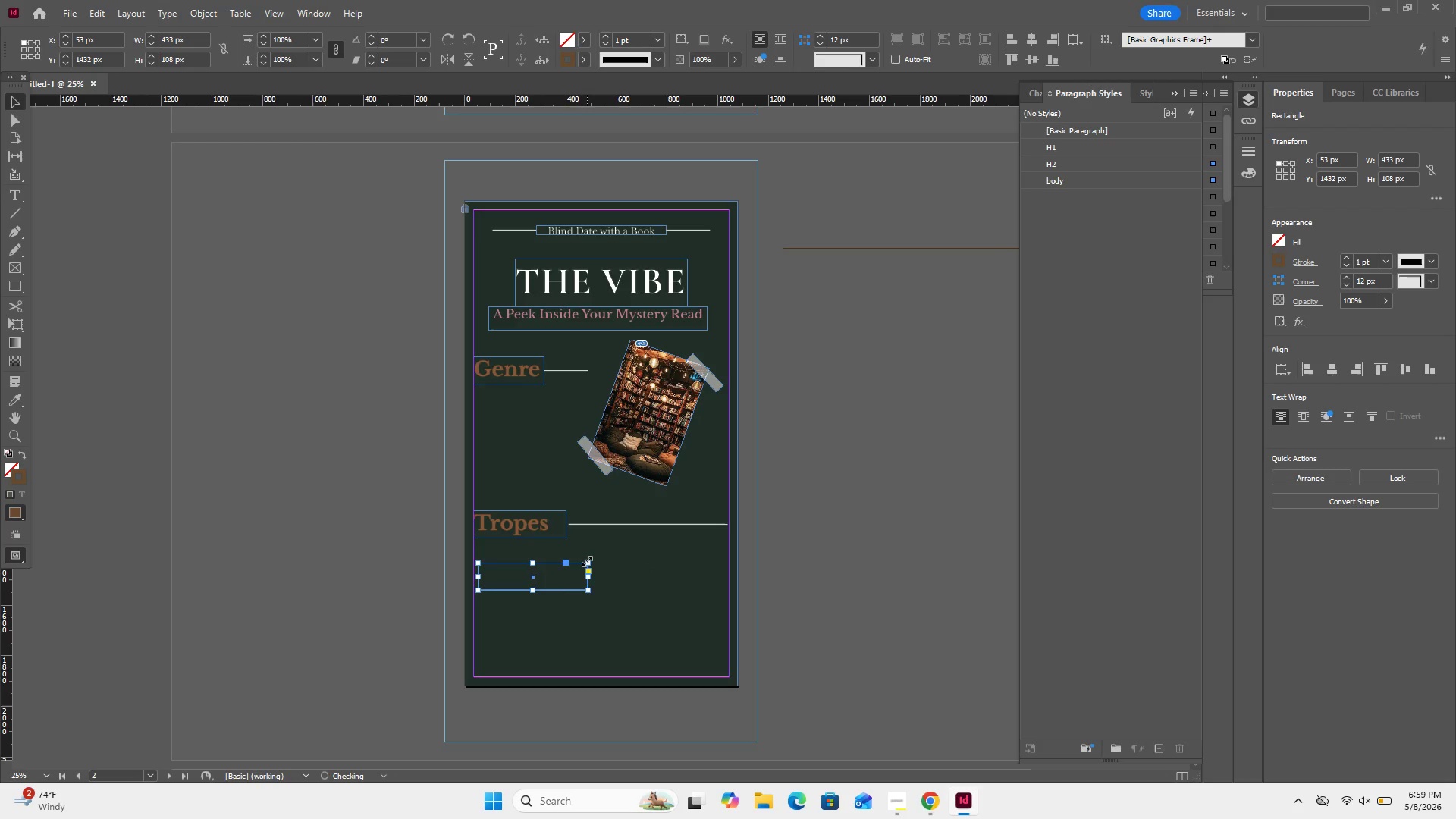 
key(Control+Z)
 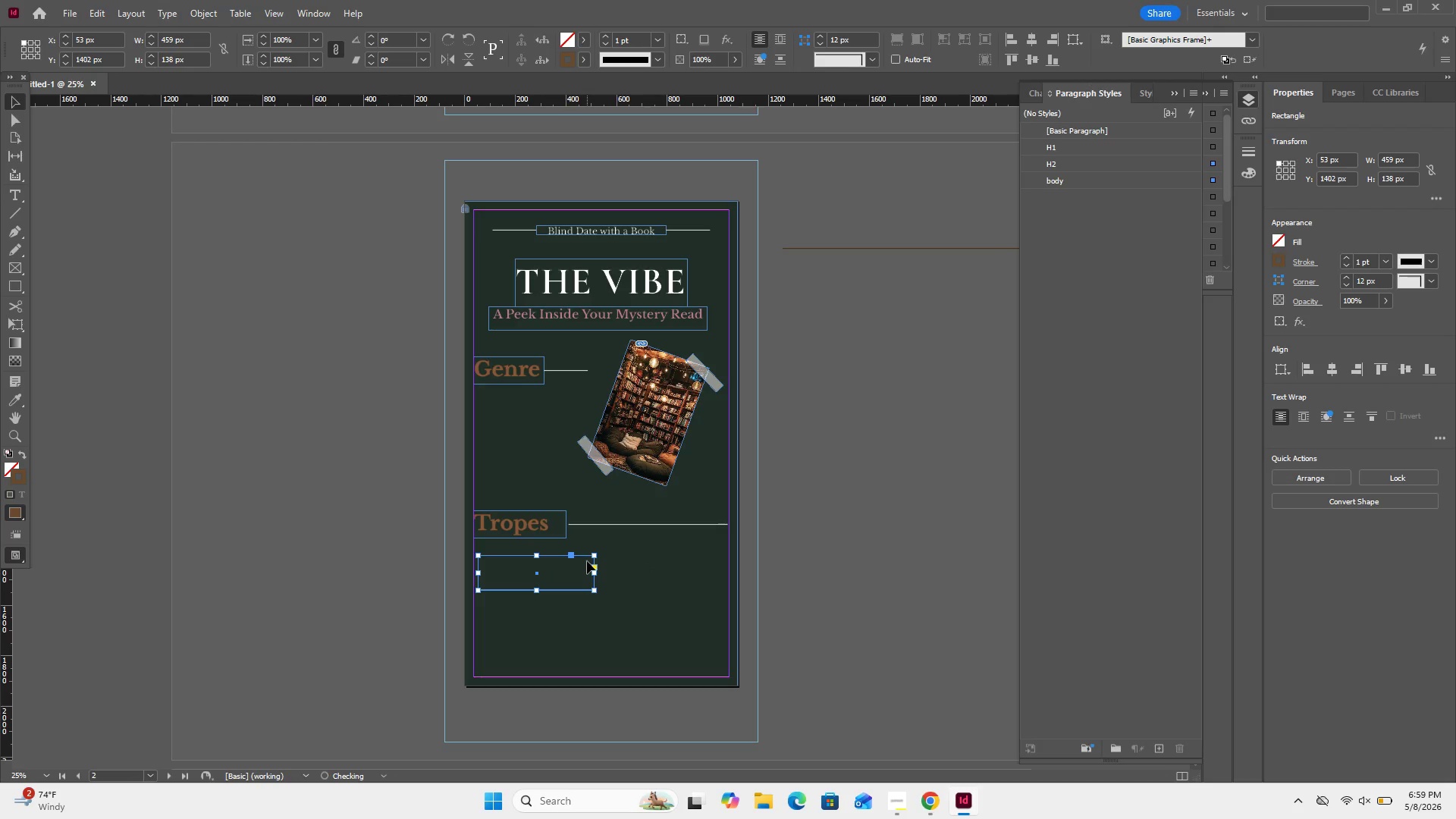 
hold_key(key=AltLeft, duration=7.05)
hold_key(key=ShiftLeft, duration=6.81)
left_click_drag(start_coordinate=[596, 557], to_coordinate=[586, 562])
 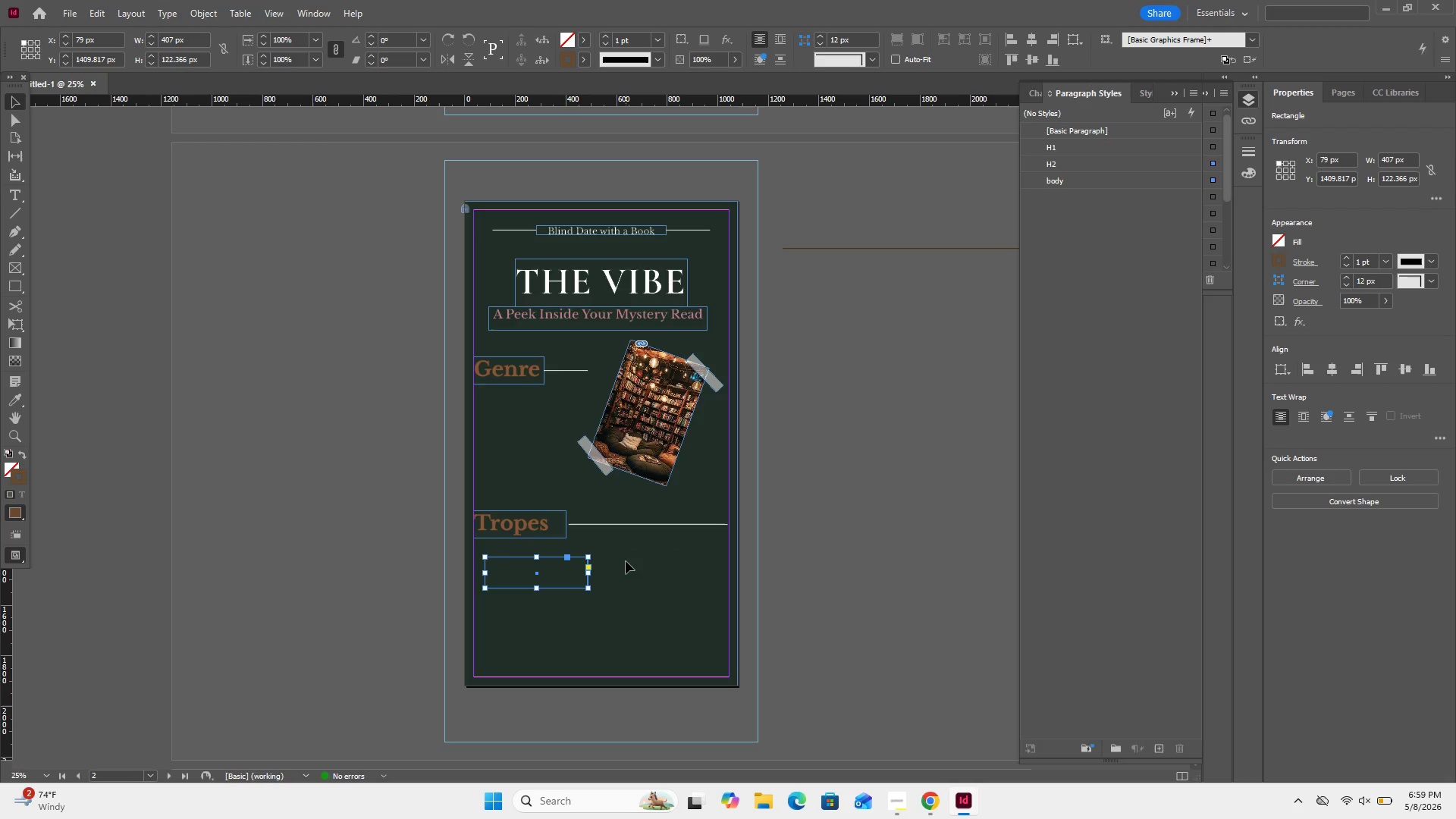 
key(Control+Z)
 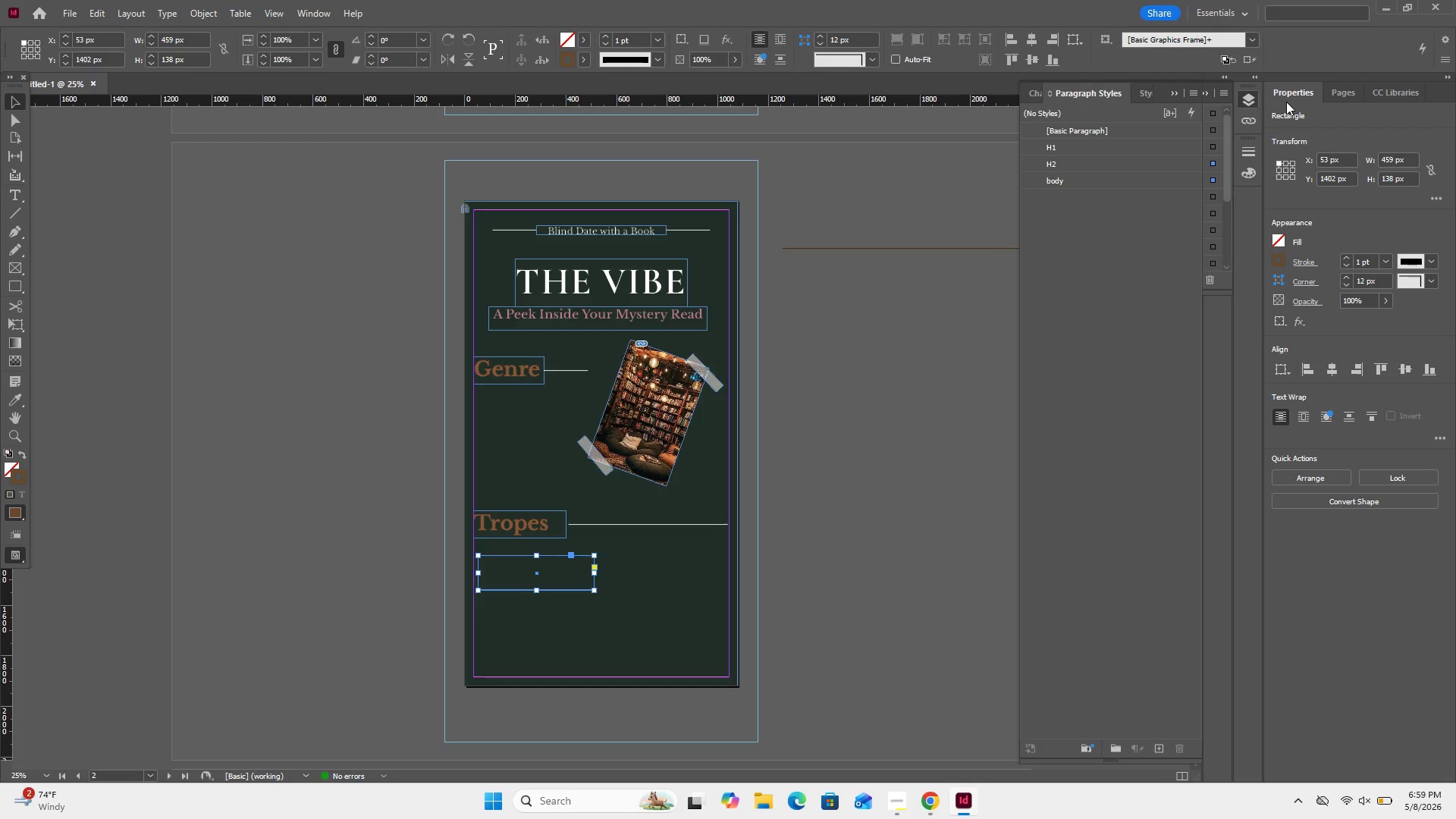 
left_click([1257, 102])
 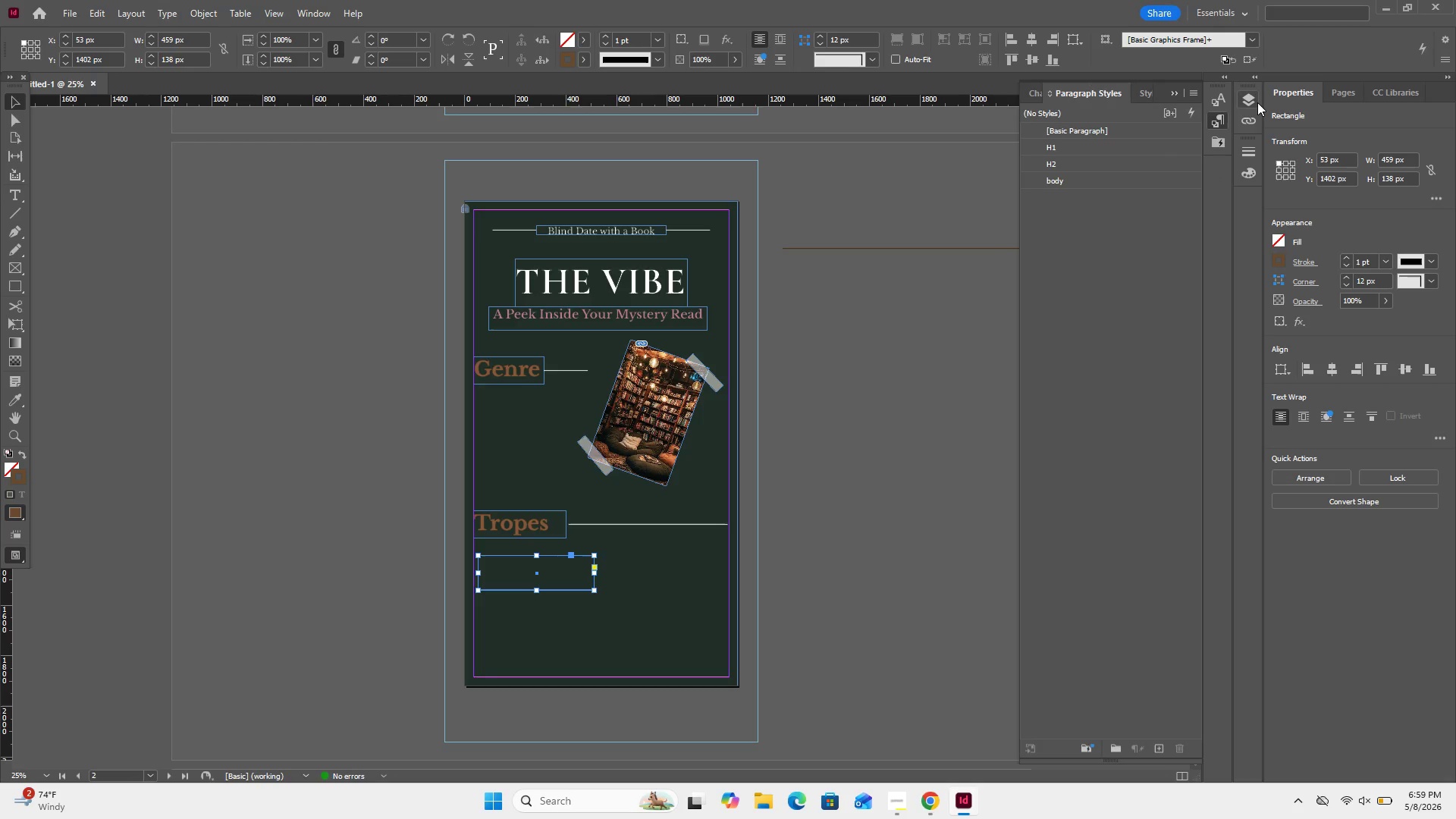 
left_click([1257, 102])
 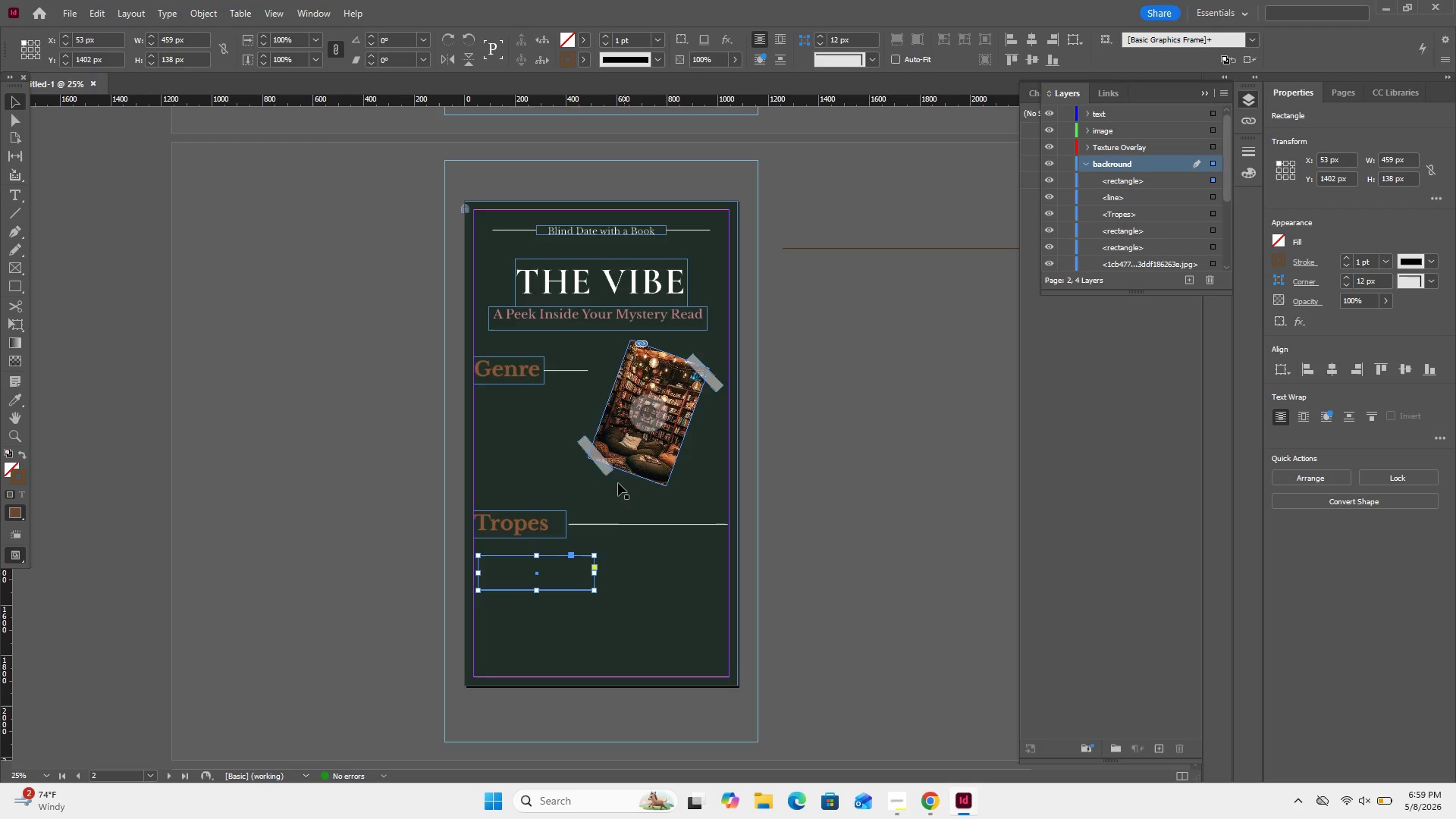 
left_click([566, 563])
 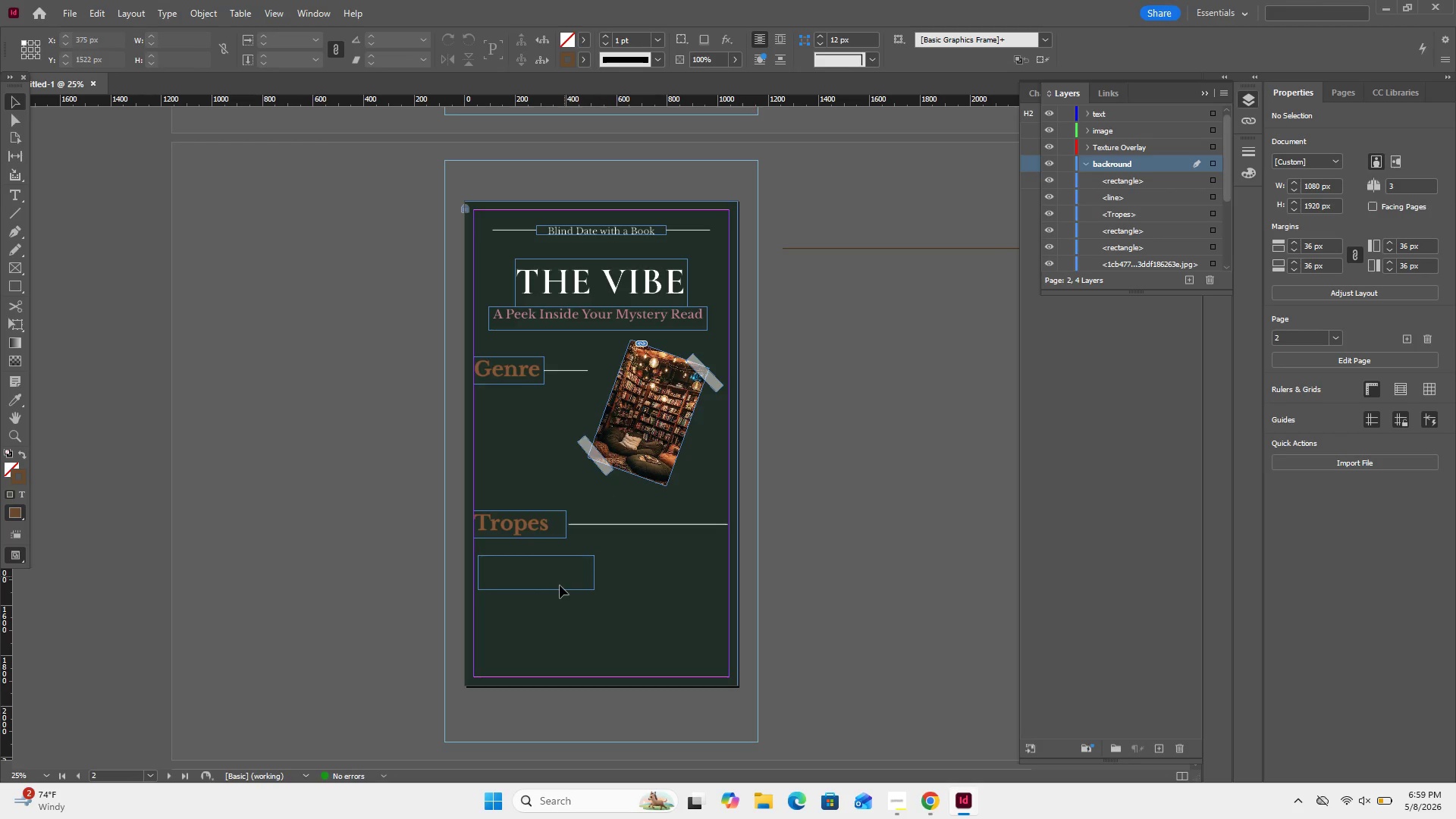 
right_click([566, 563])
 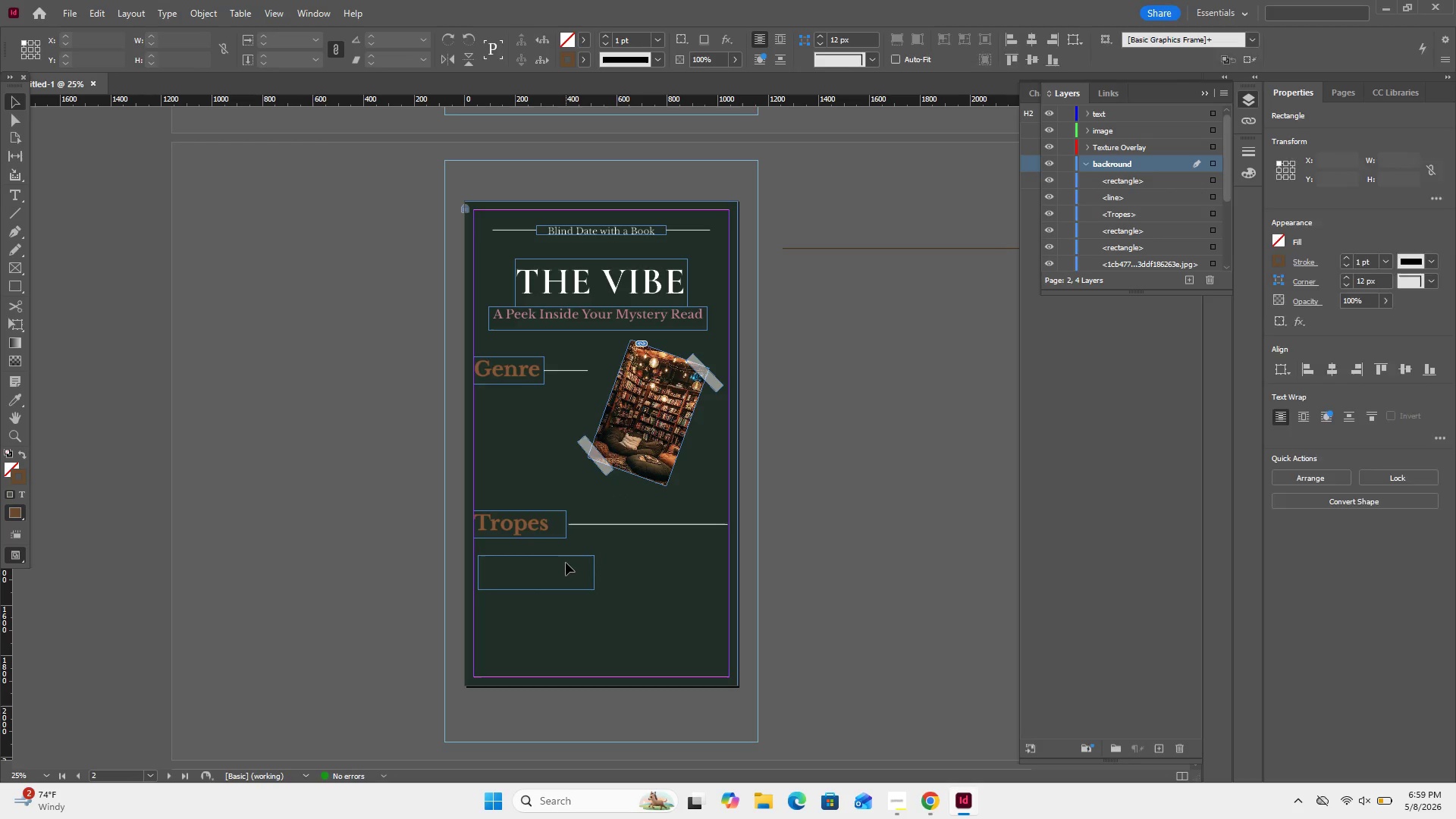 
left_click_drag(start_coordinate=[631, 599], to_coordinate=[529, 571])
 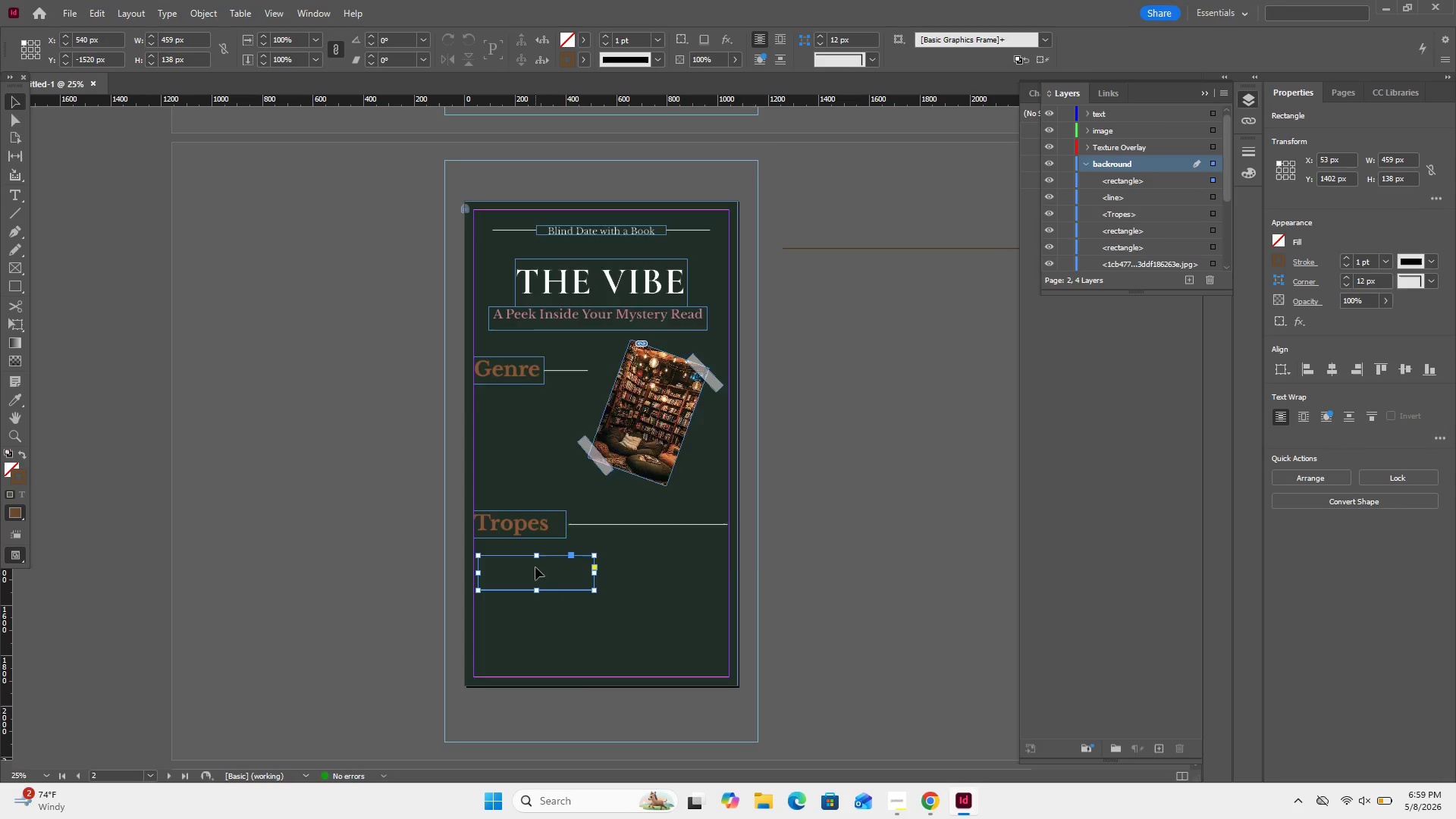 
right_click([535, 567])
 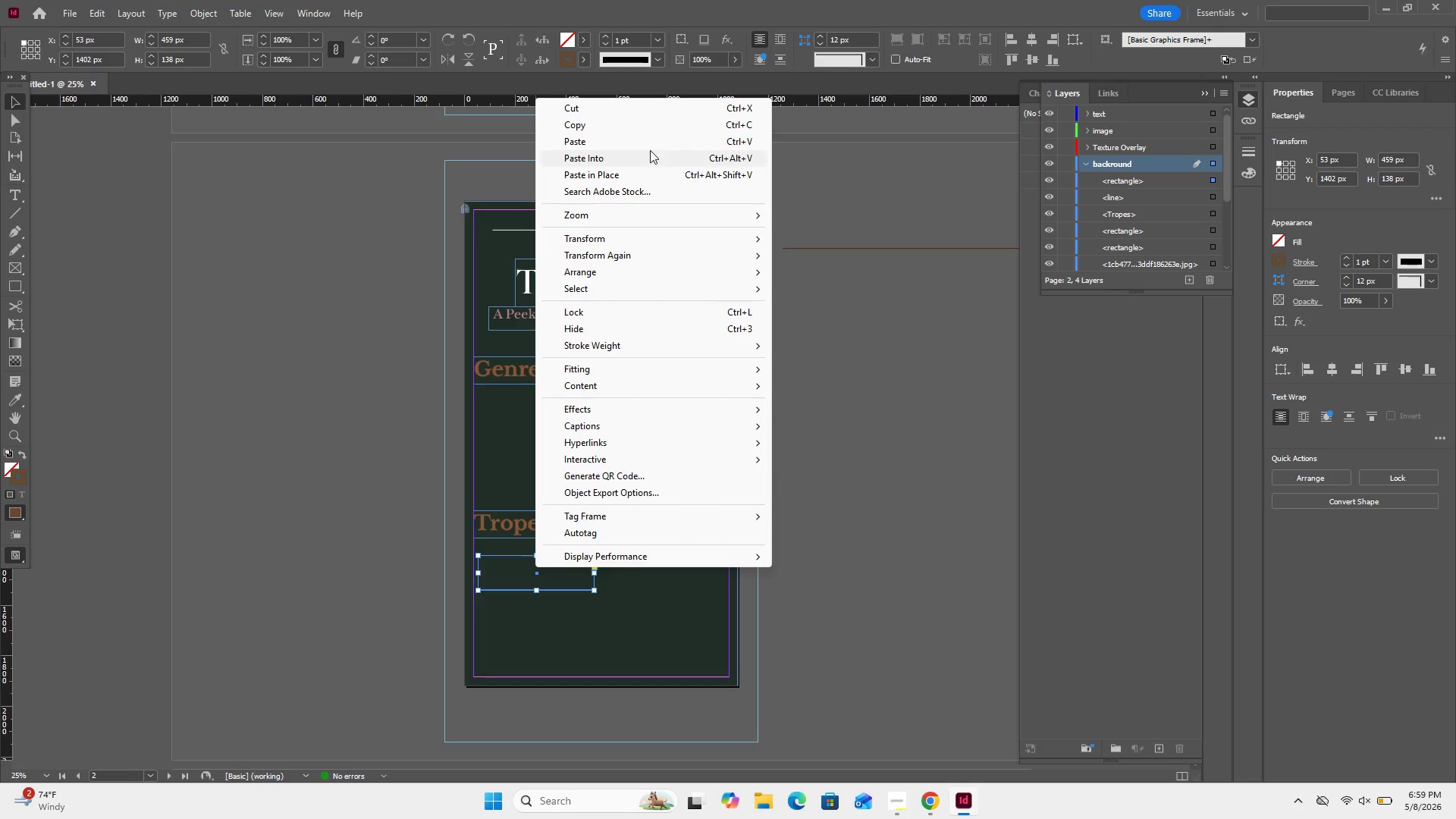 
wait(9.12)
 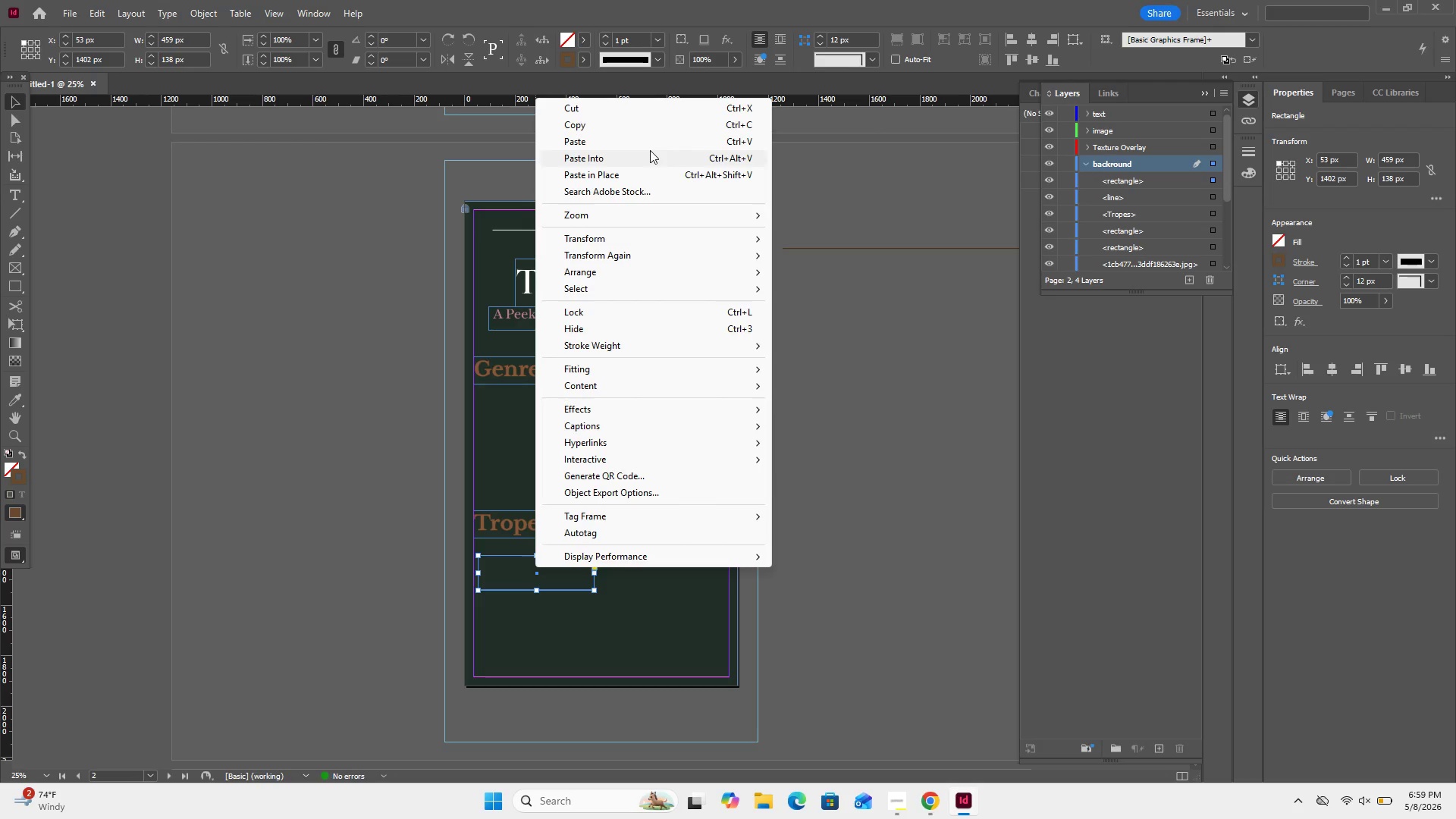 
left_click_drag(start_coordinate=[621, 131], to_coordinate=[623, 136])
 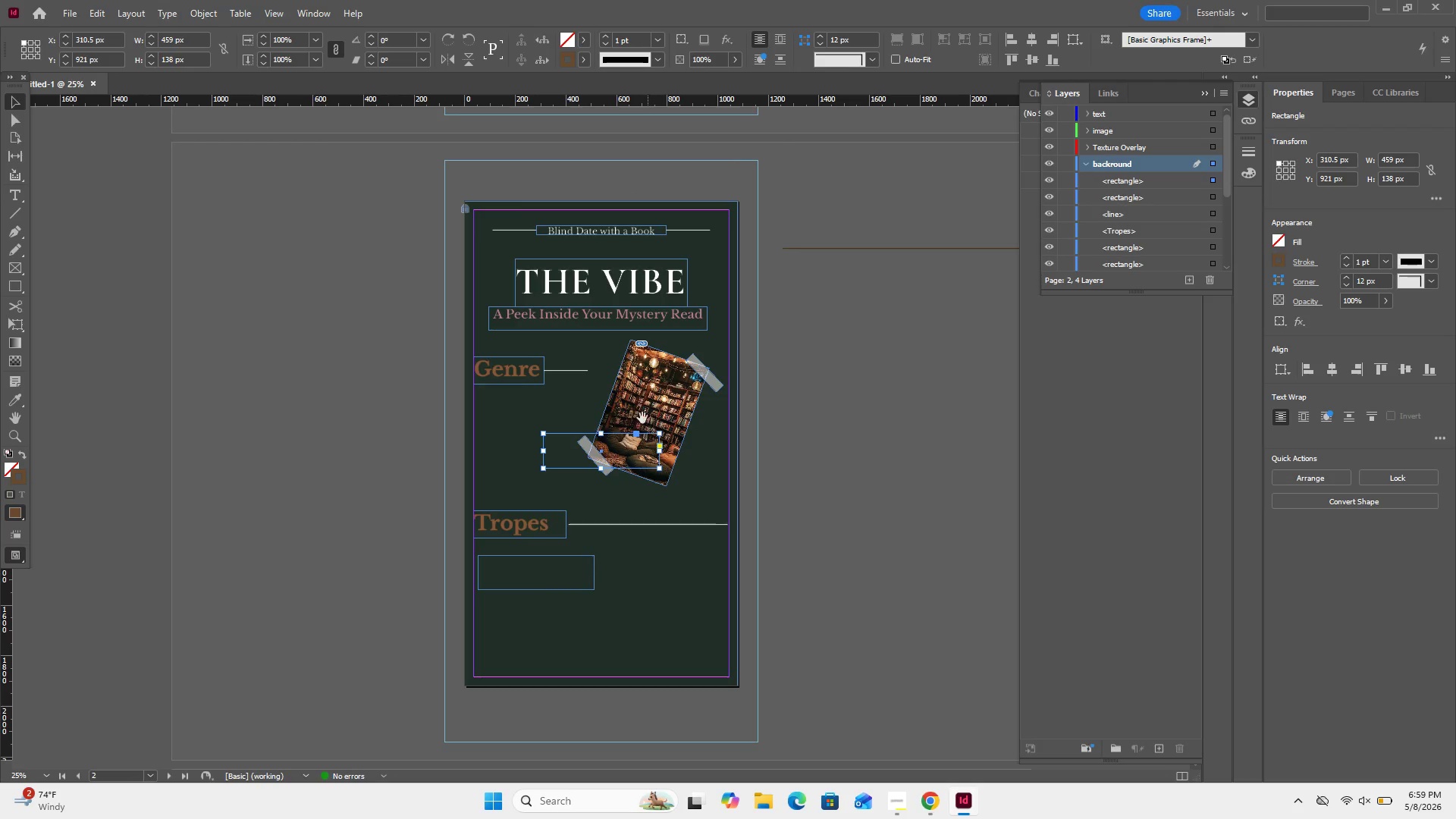 
key(Control+Z)
 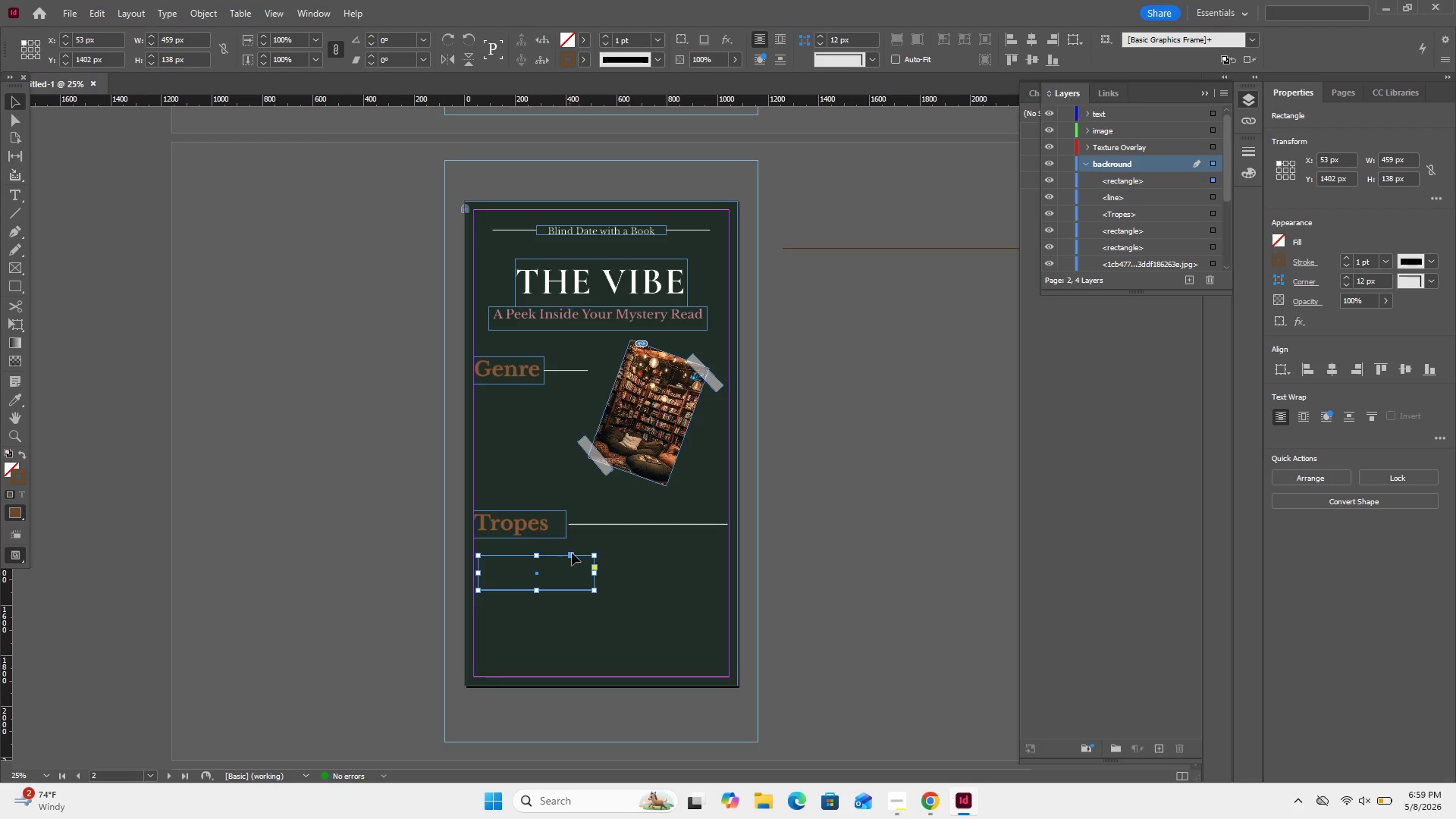 
right_click([572, 553])
 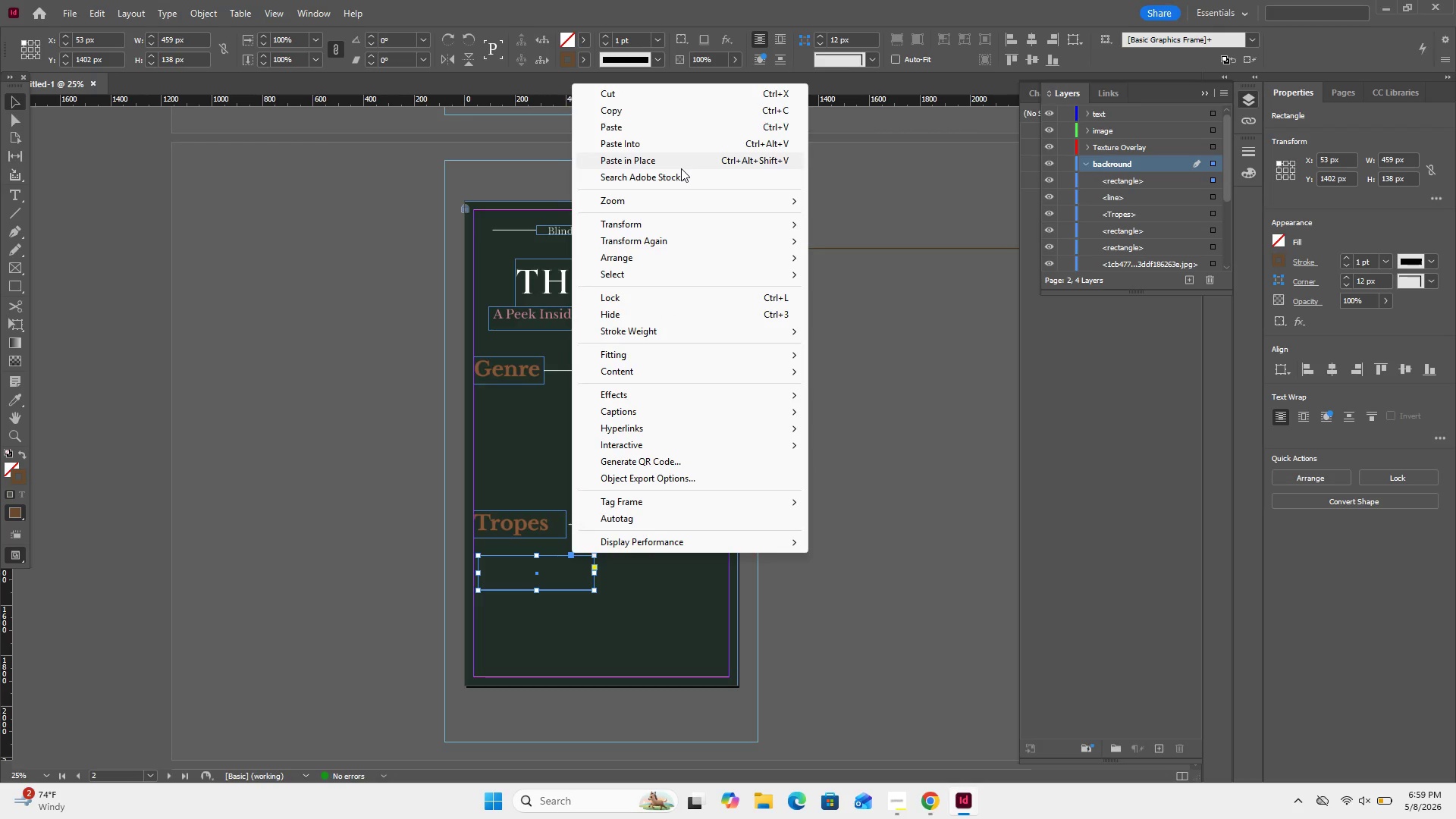 
left_click([681, 167])
 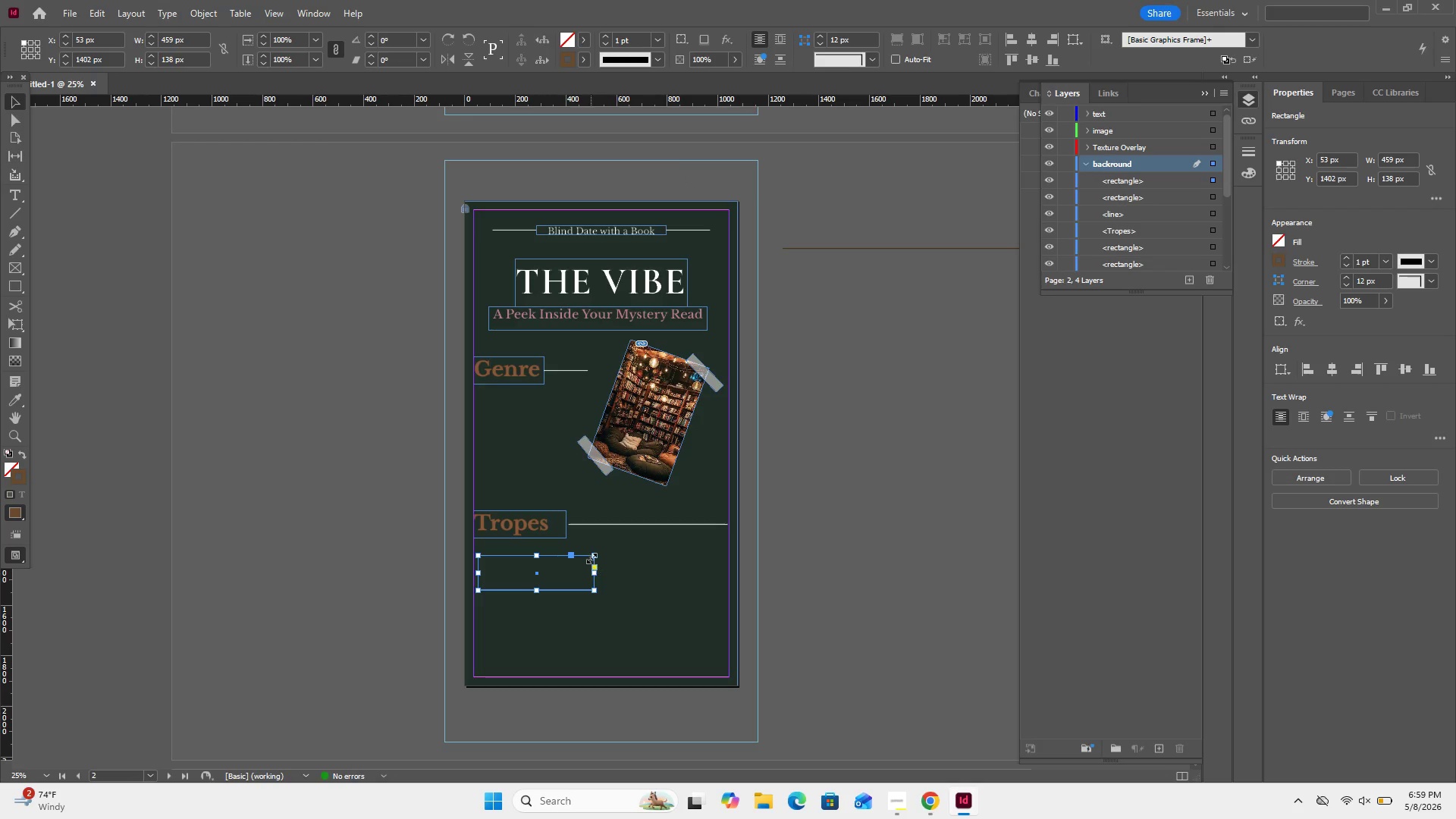 
hold_key(key=AltLeft, duration=3.25)
hold_key(key=ShiftLeft, duration=2.86)
left_click_drag(start_coordinate=[592, 557], to_coordinate=[581, 557])
 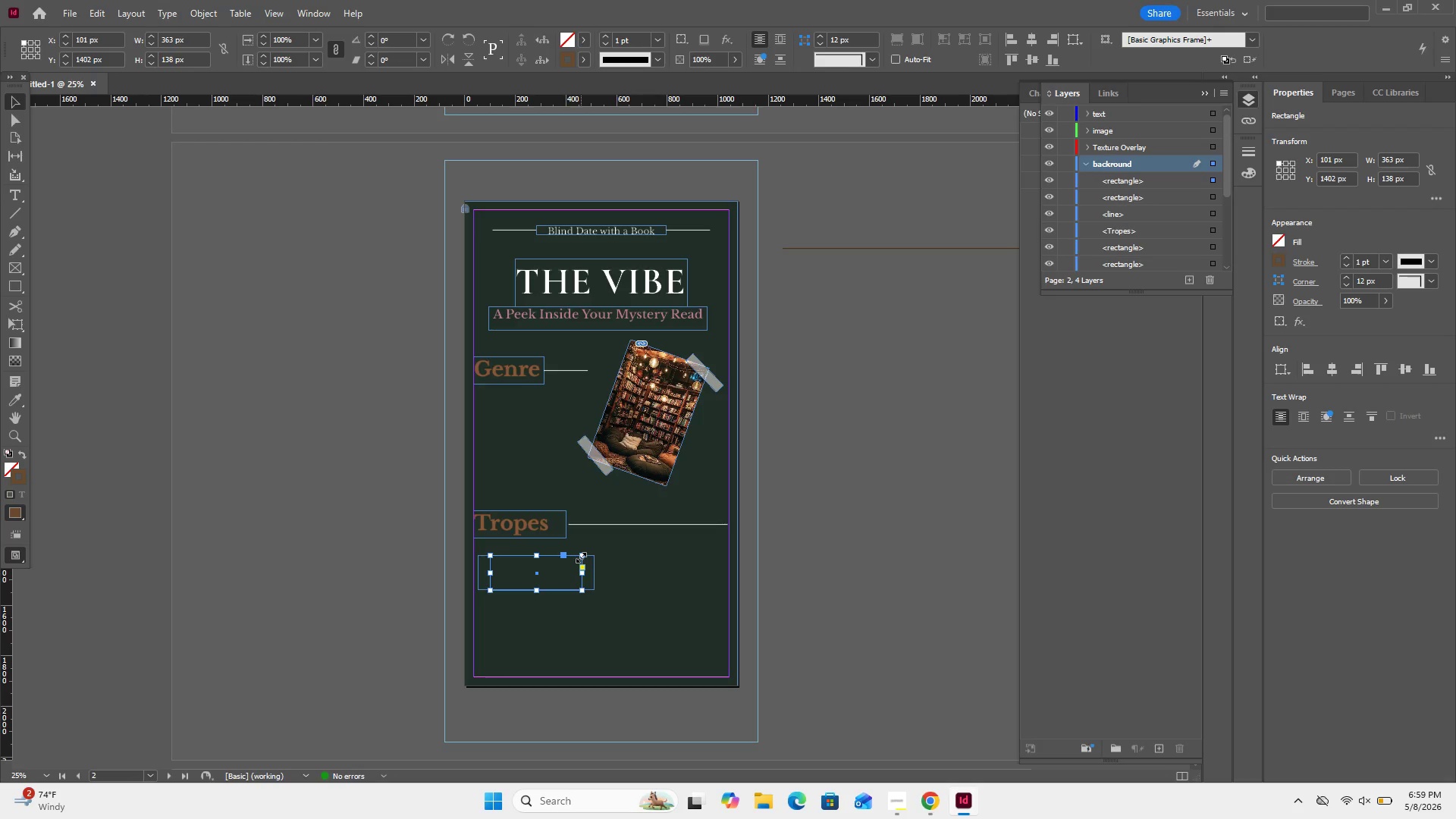 
key(Control+Z)
 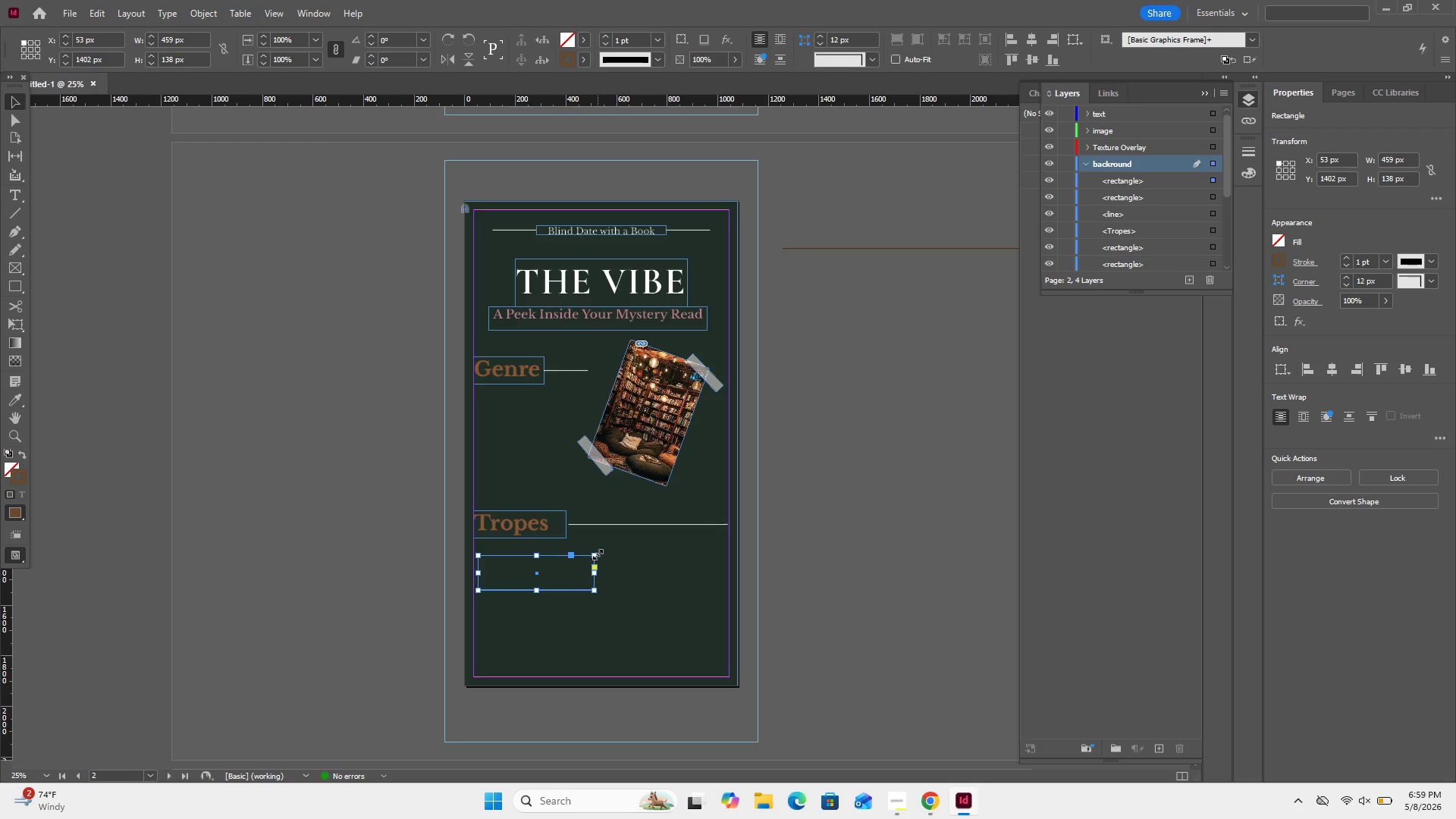 
hold_key(key=ShiftLeft, duration=13.33)
hold_key(key=AltLeft, duration=11.06)
left_click_drag(start_coordinate=[598, 554], to_coordinate=[589, 564])
 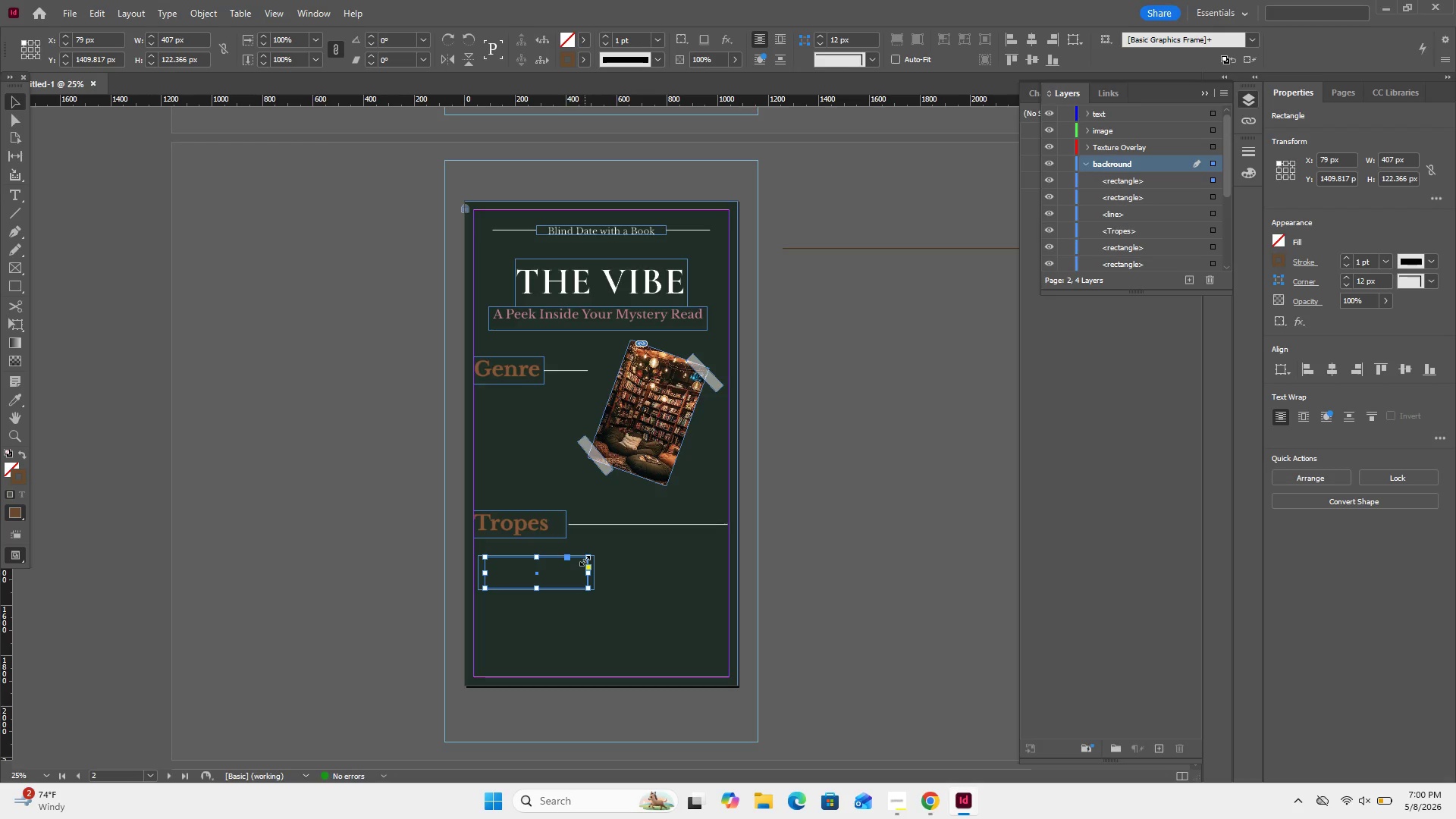 
key(Control+Z)
 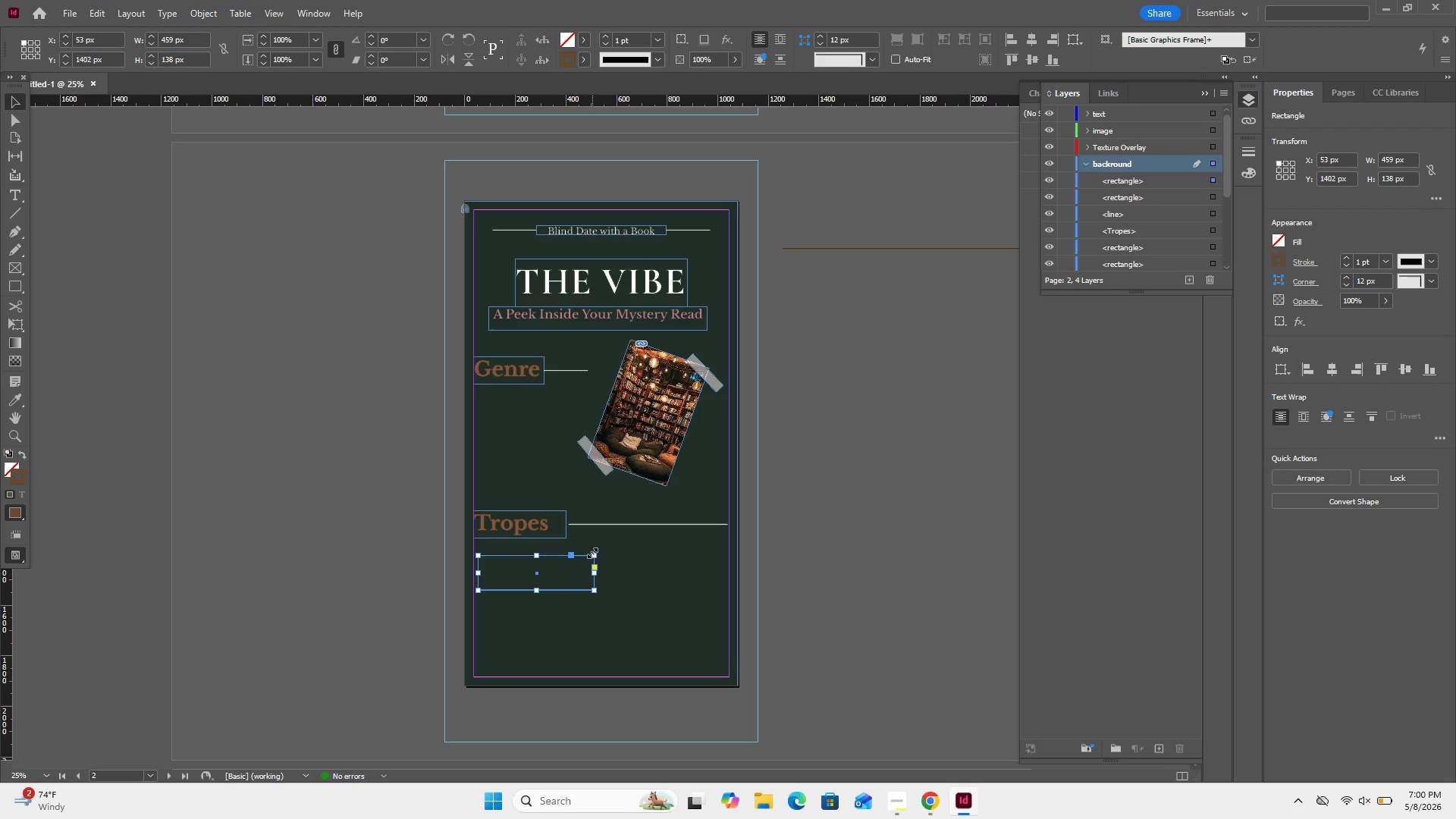 
hold_key(key=ShiftLeft, duration=4.81)
left_click_drag(start_coordinate=[595, 554], to_coordinate=[588, 570])
 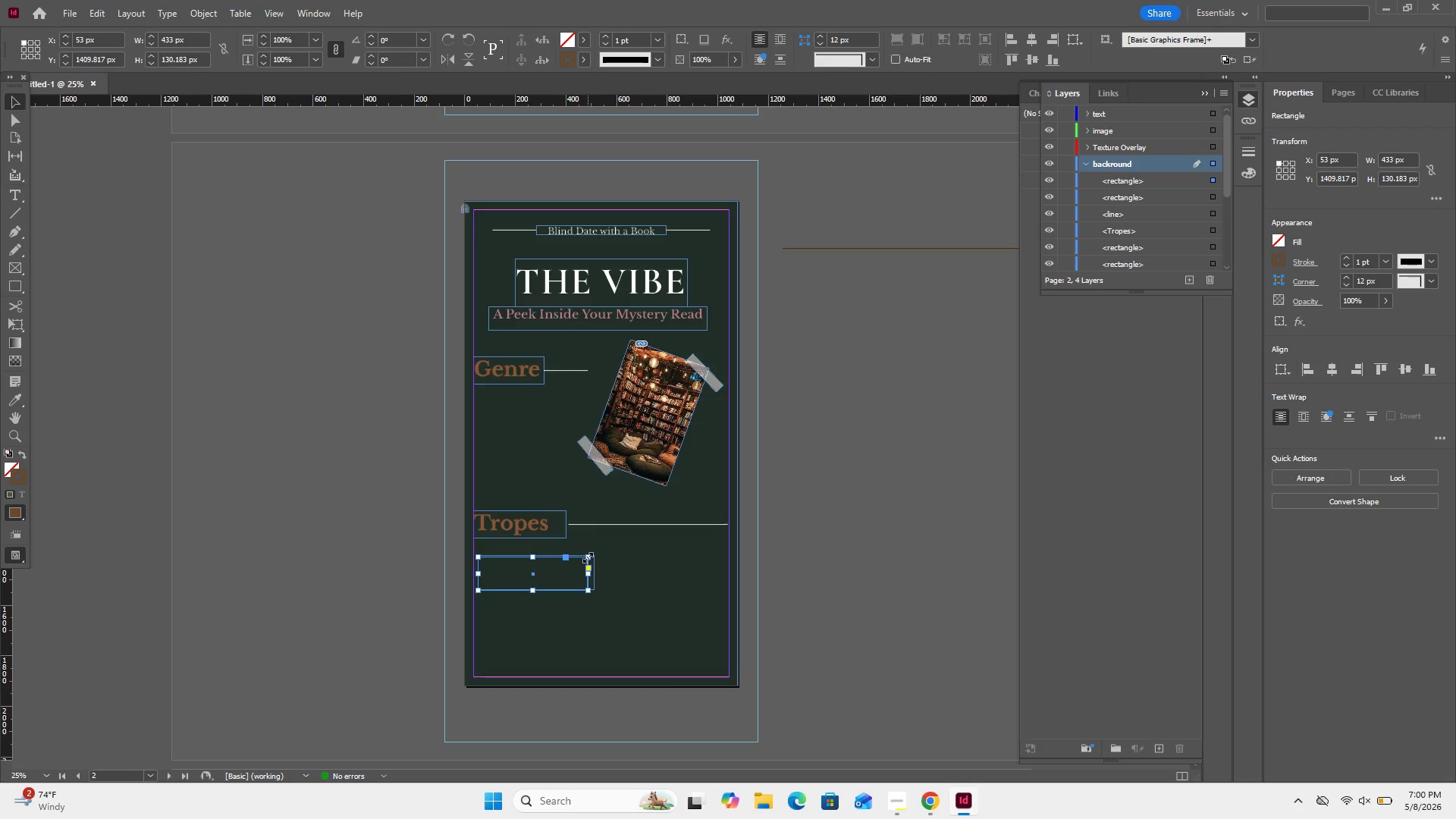 
left_click_drag(start_coordinate=[588, 558], to_coordinate=[584, 561])
 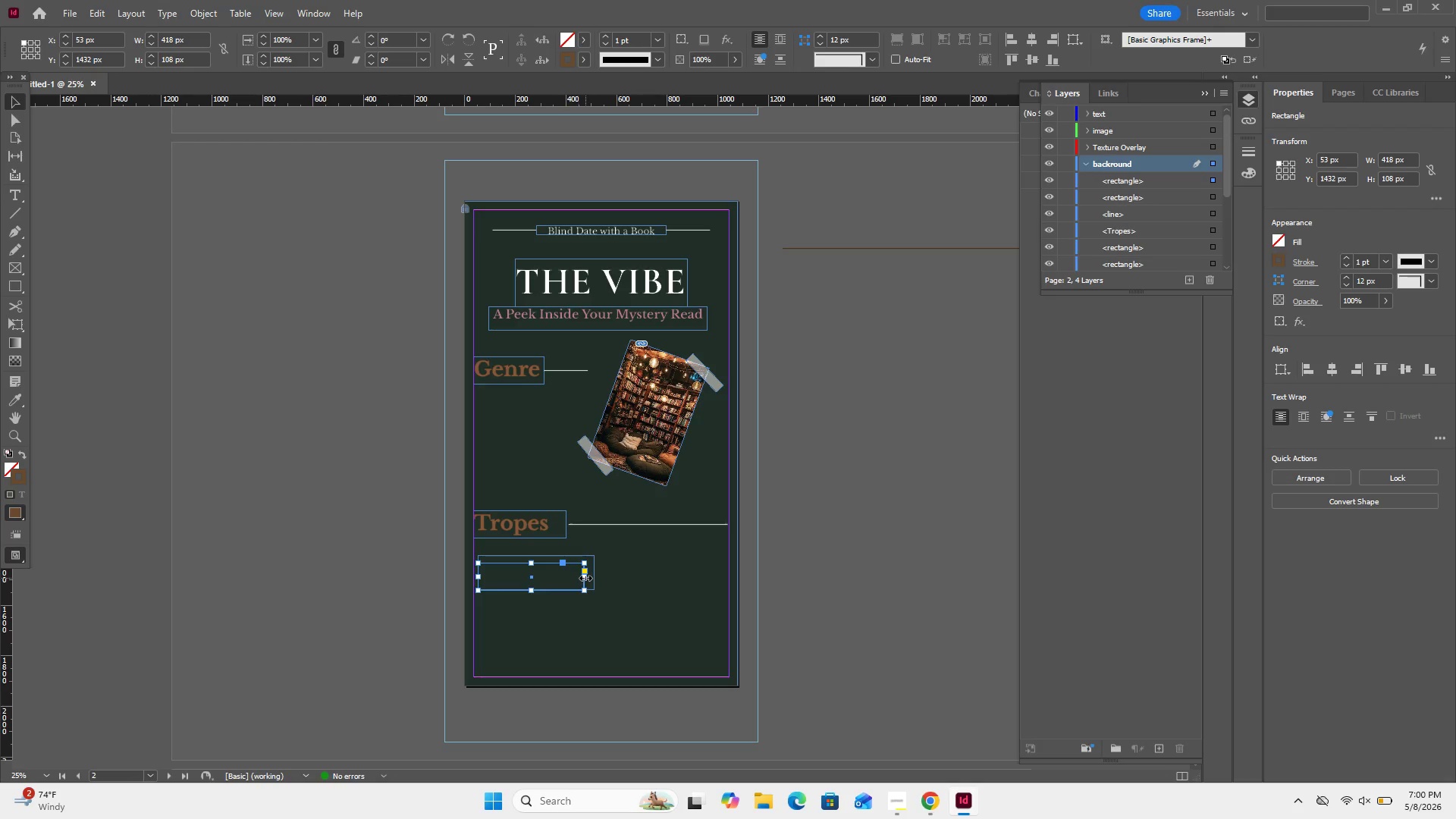 
left_click([586, 578])
 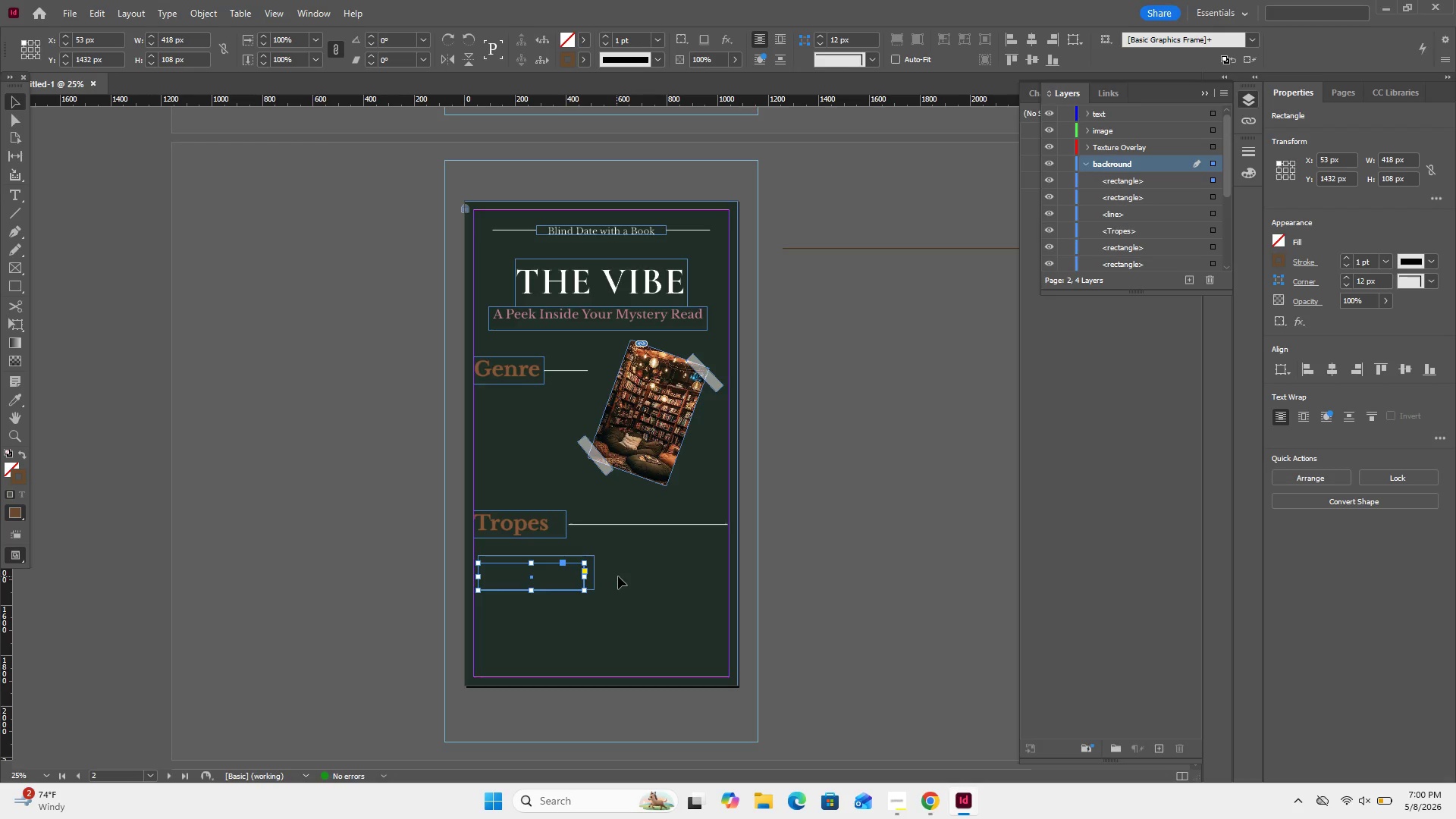 
left_click_drag(start_coordinate=[618, 576], to_coordinate=[553, 583])
 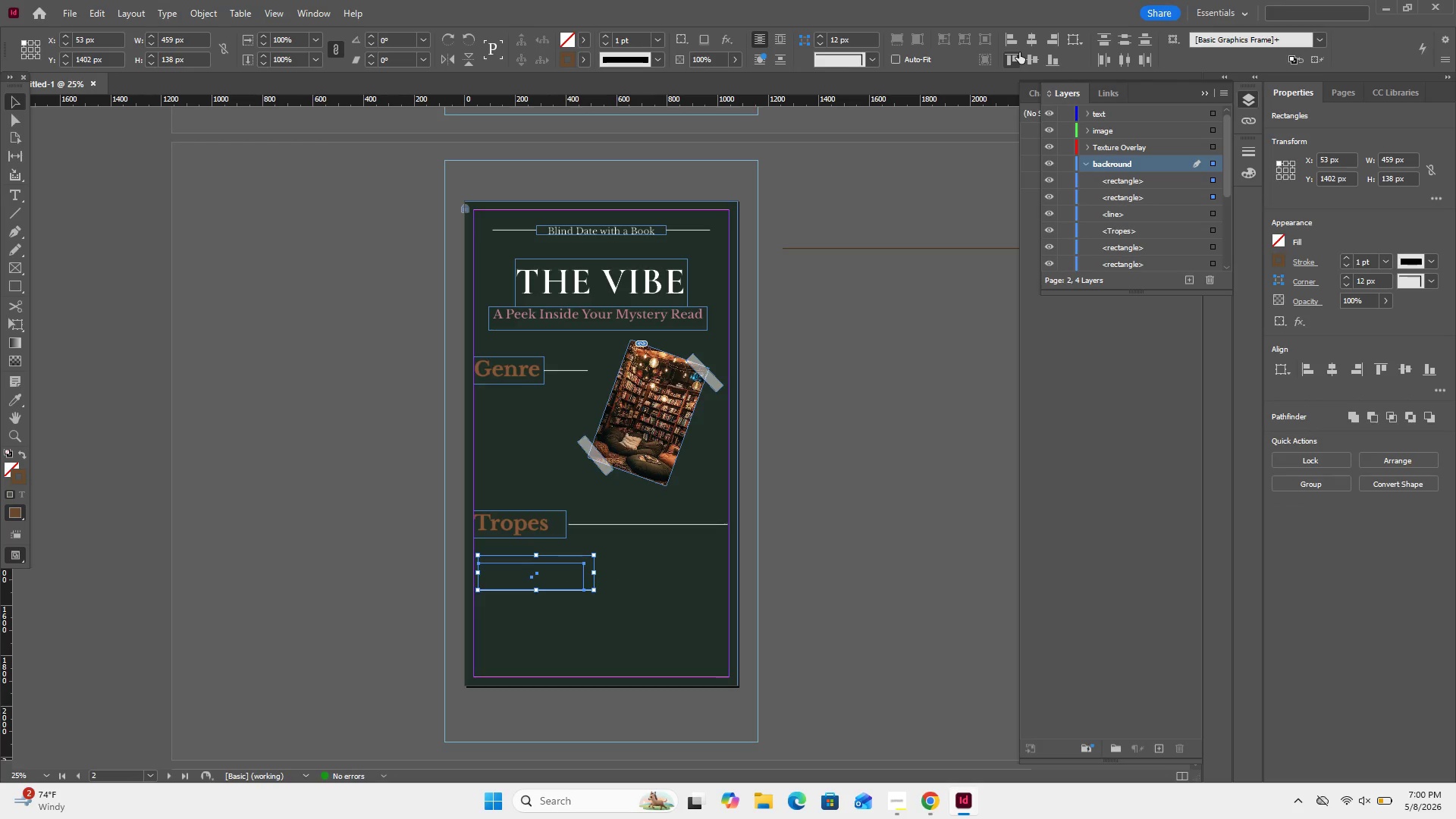 
left_click([1028, 39])
 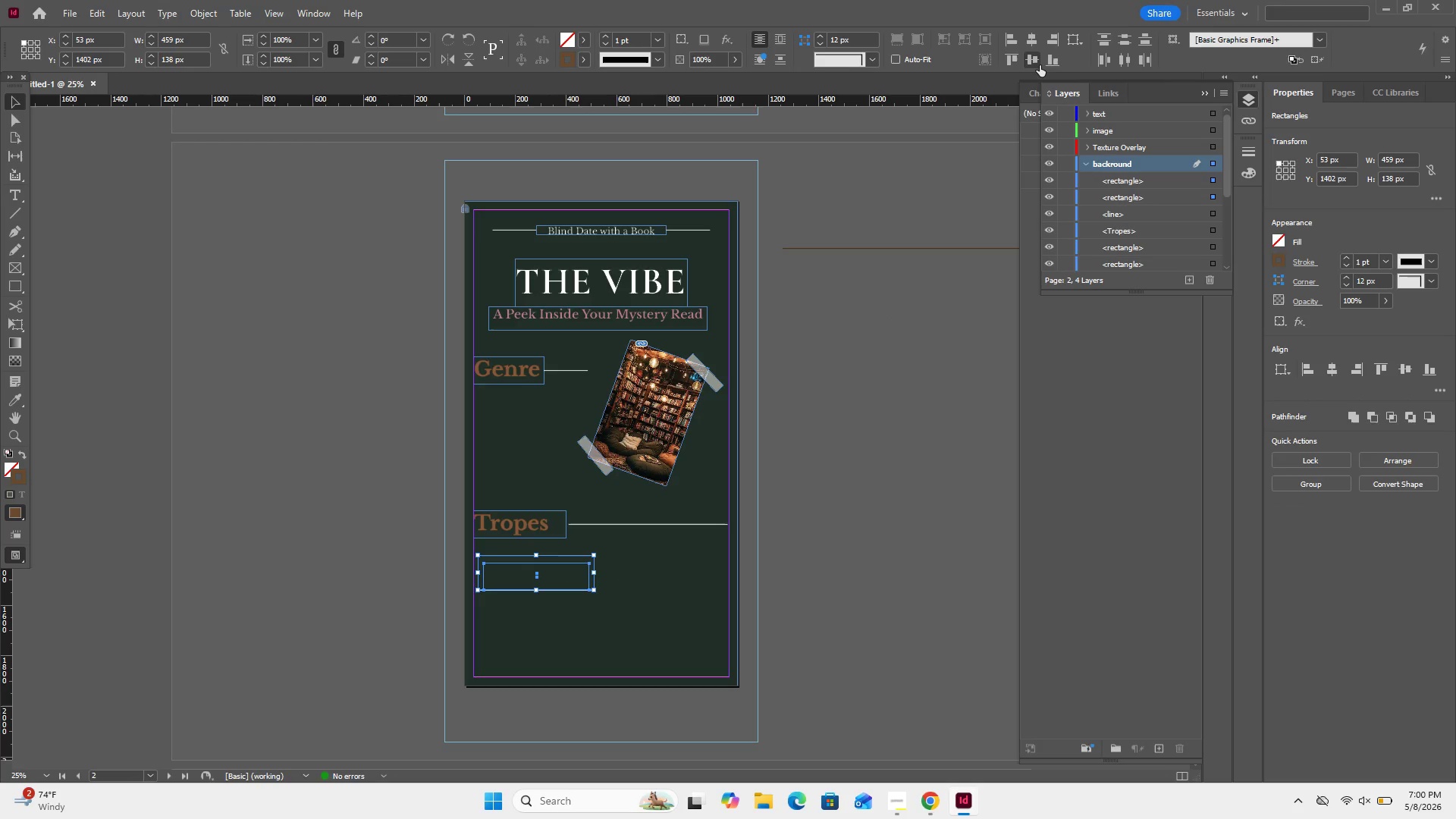 
left_click([1040, 65])
 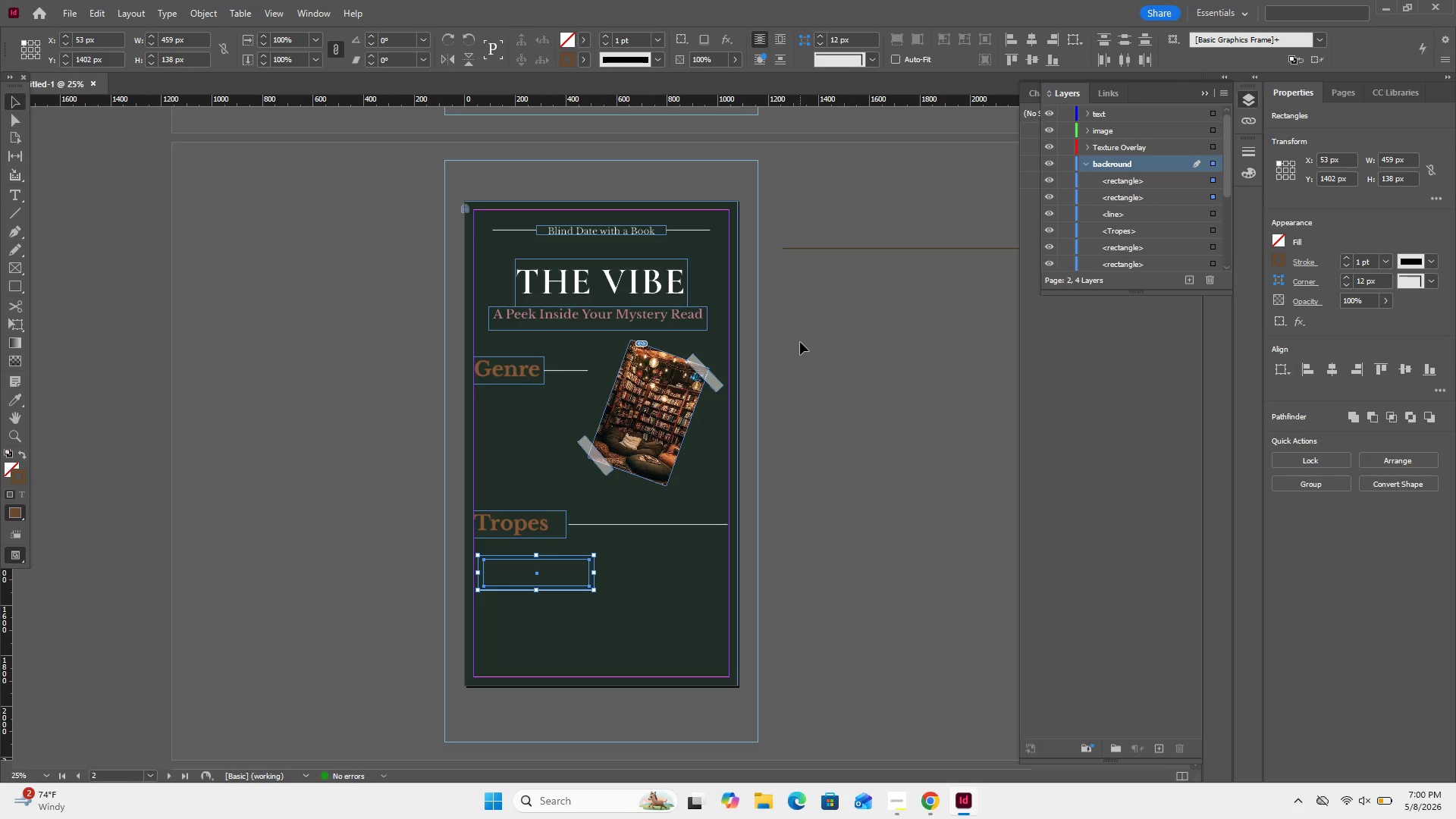 
left_click([800, 342])
 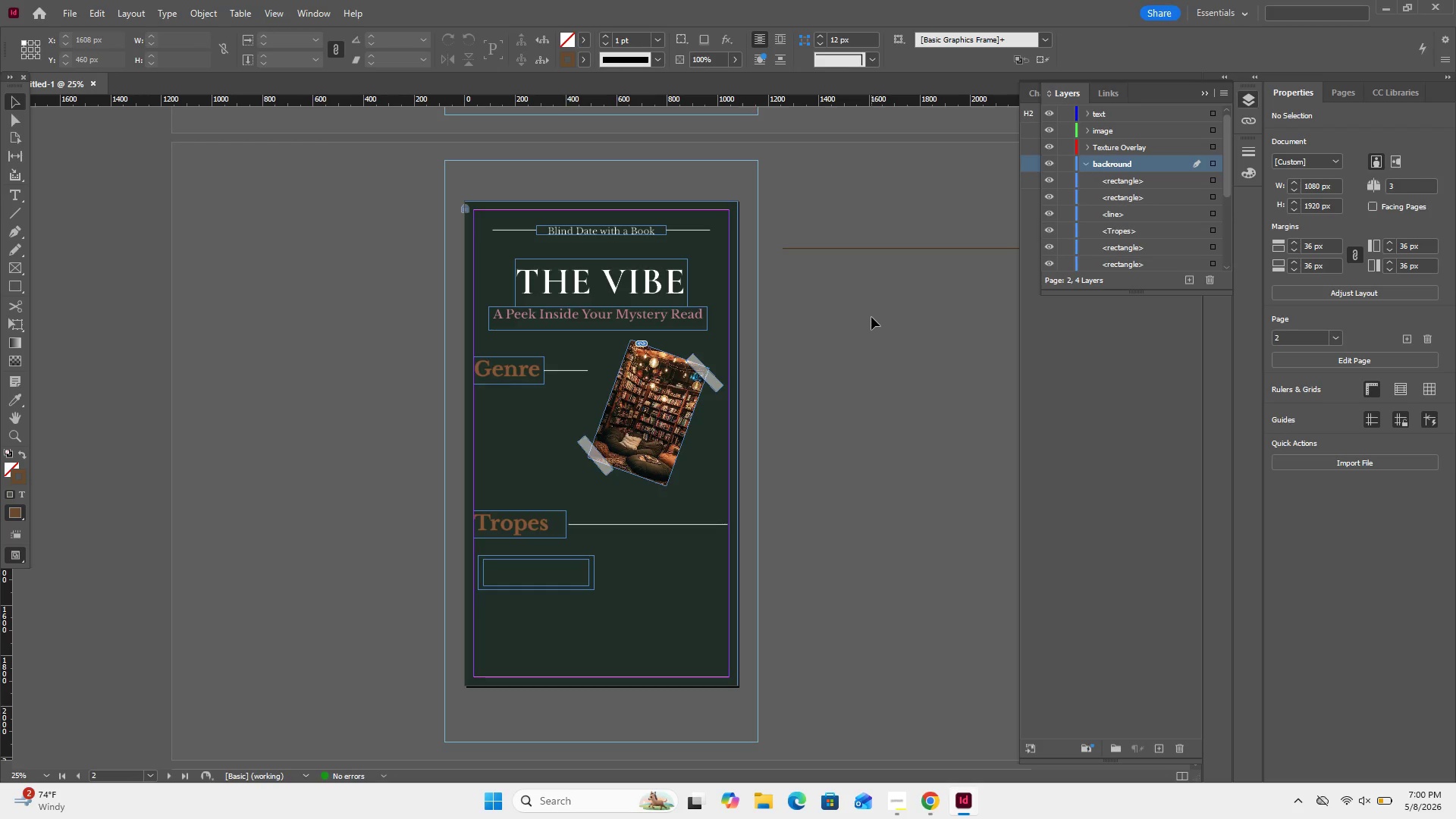 
wait(24.44)
 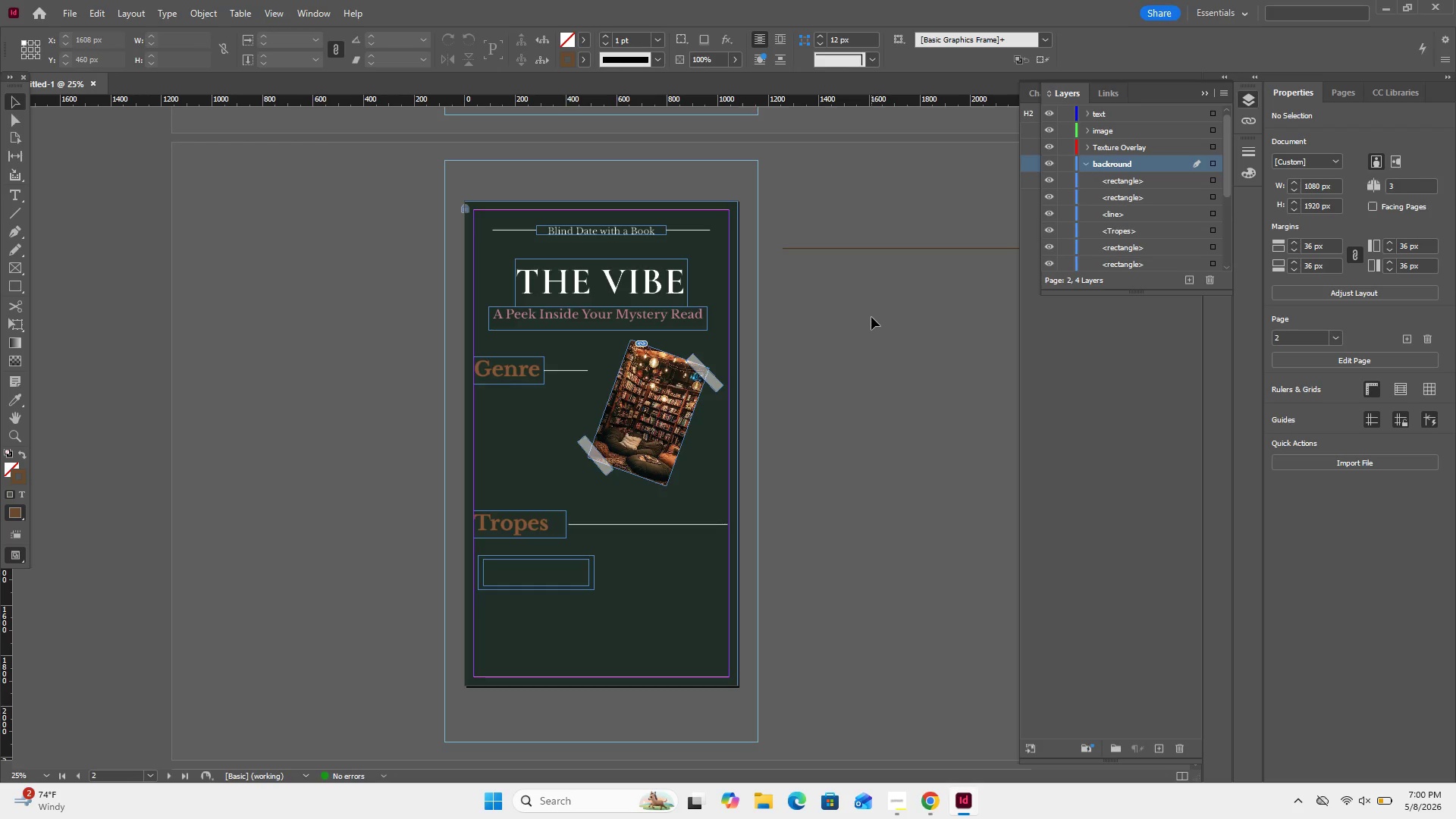 
left_click_drag(start_coordinate=[640, 564], to_coordinate=[532, 588])
 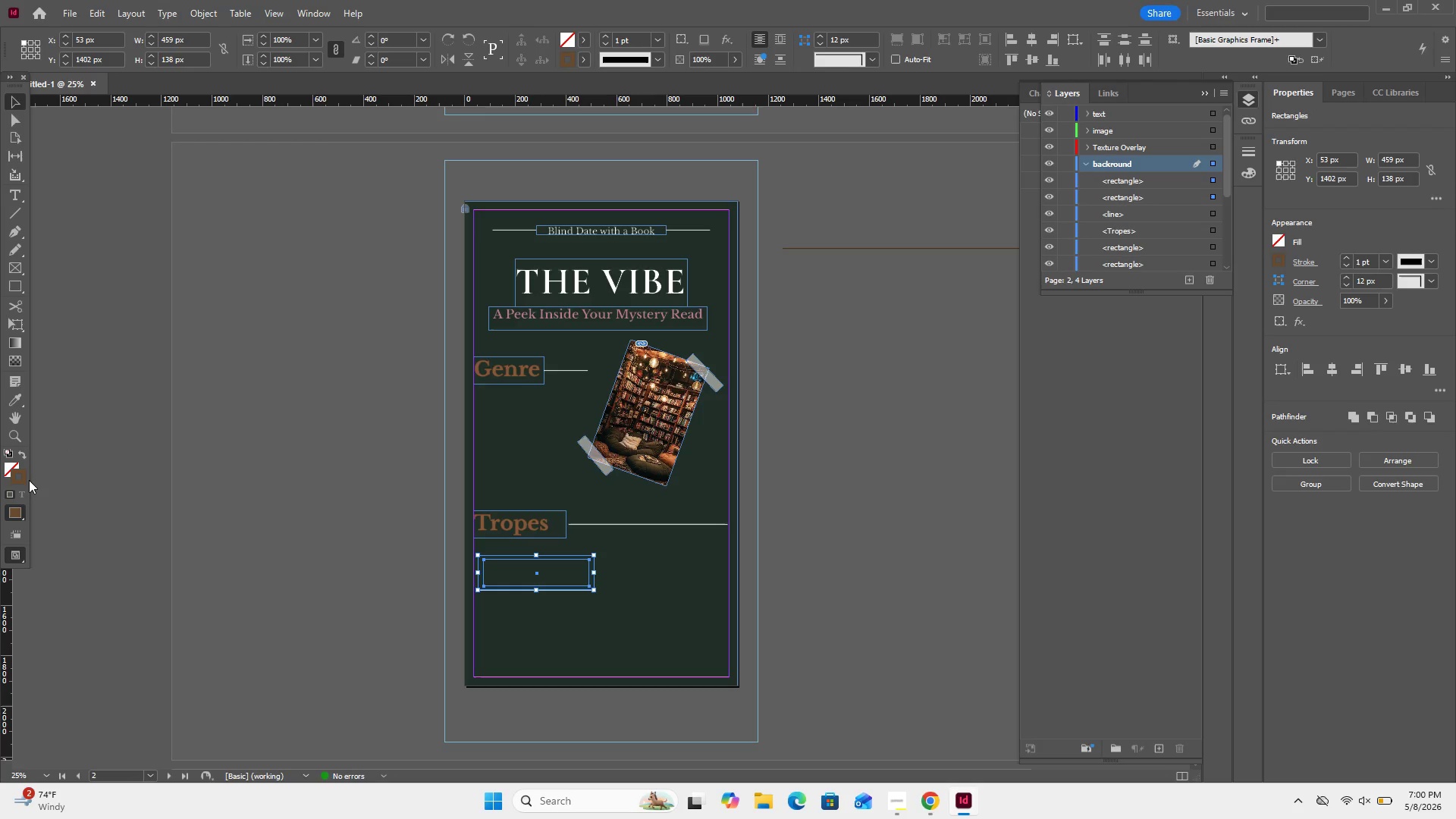 
left_click([357, 489])
 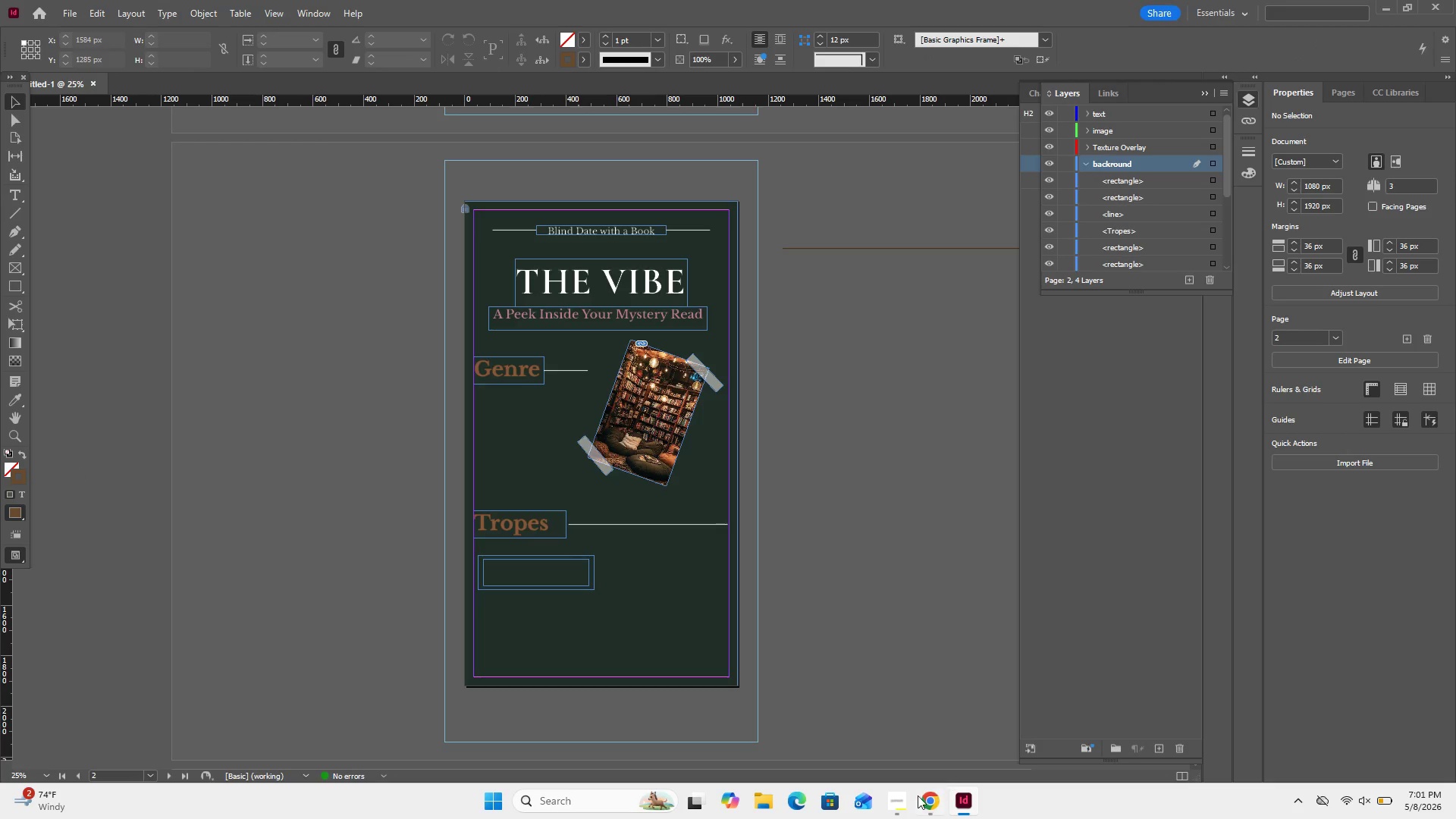 
left_click([898, 808])